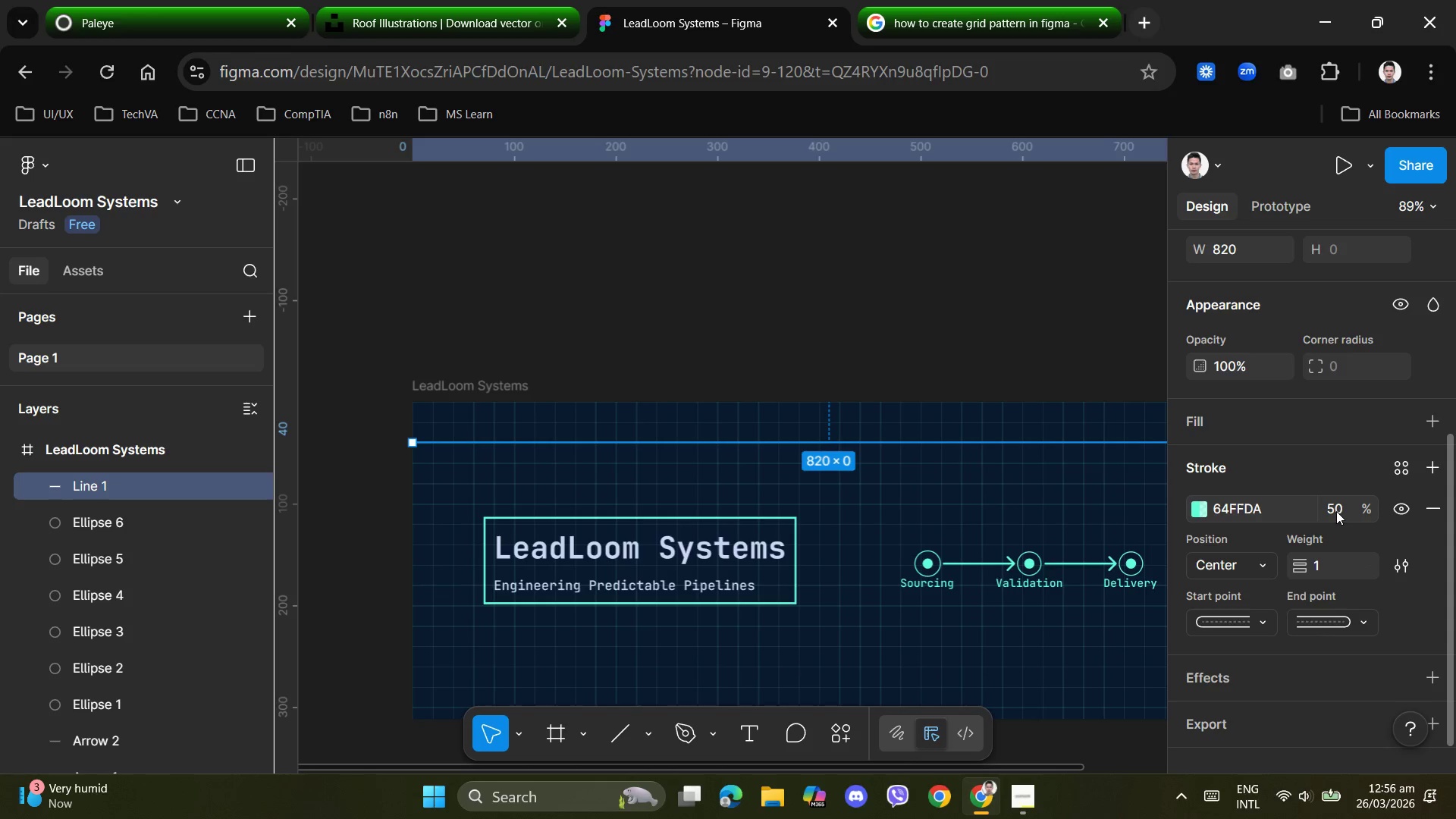 
left_click([1340, 510])
 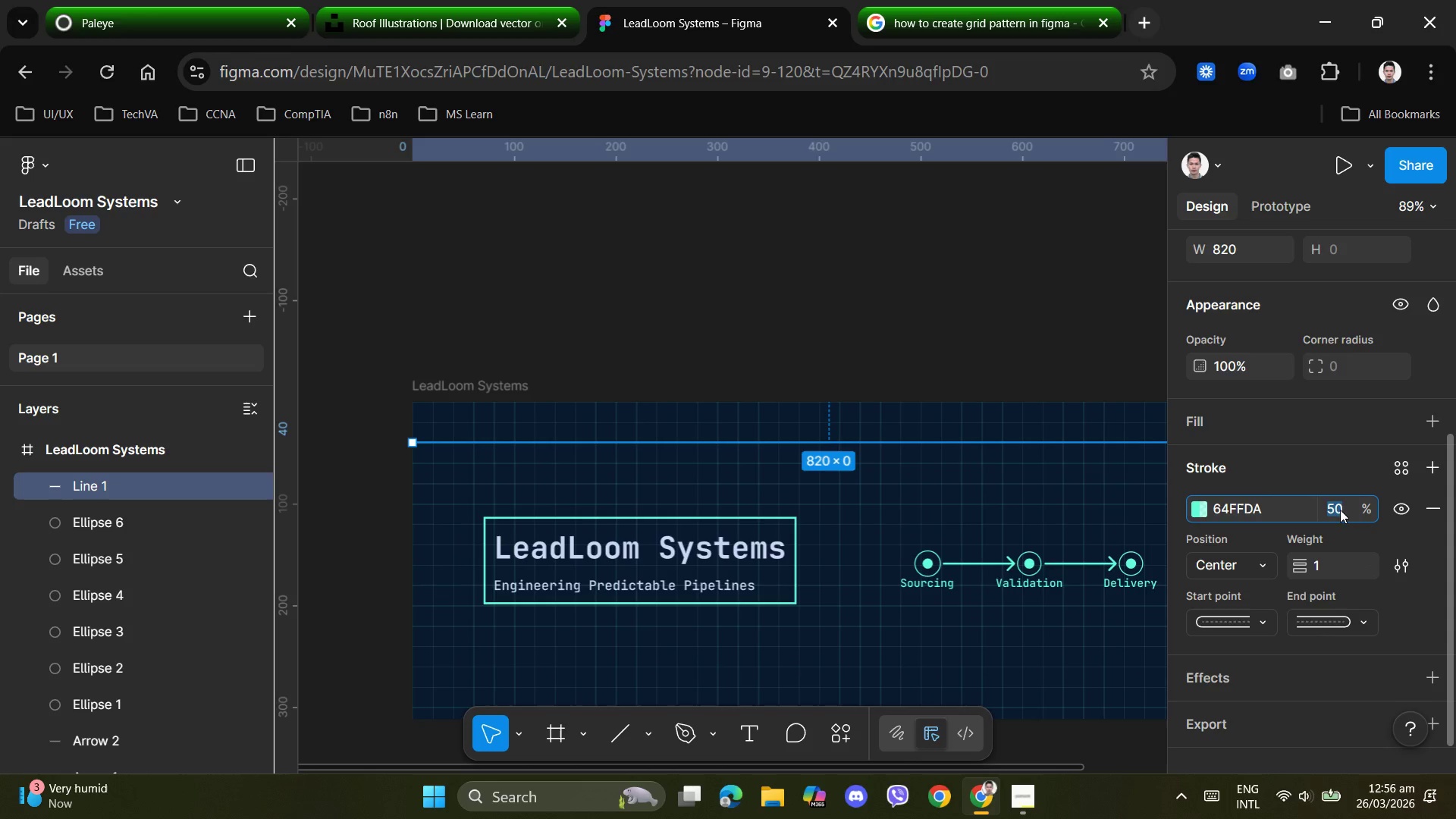 
key(Numpad1)
 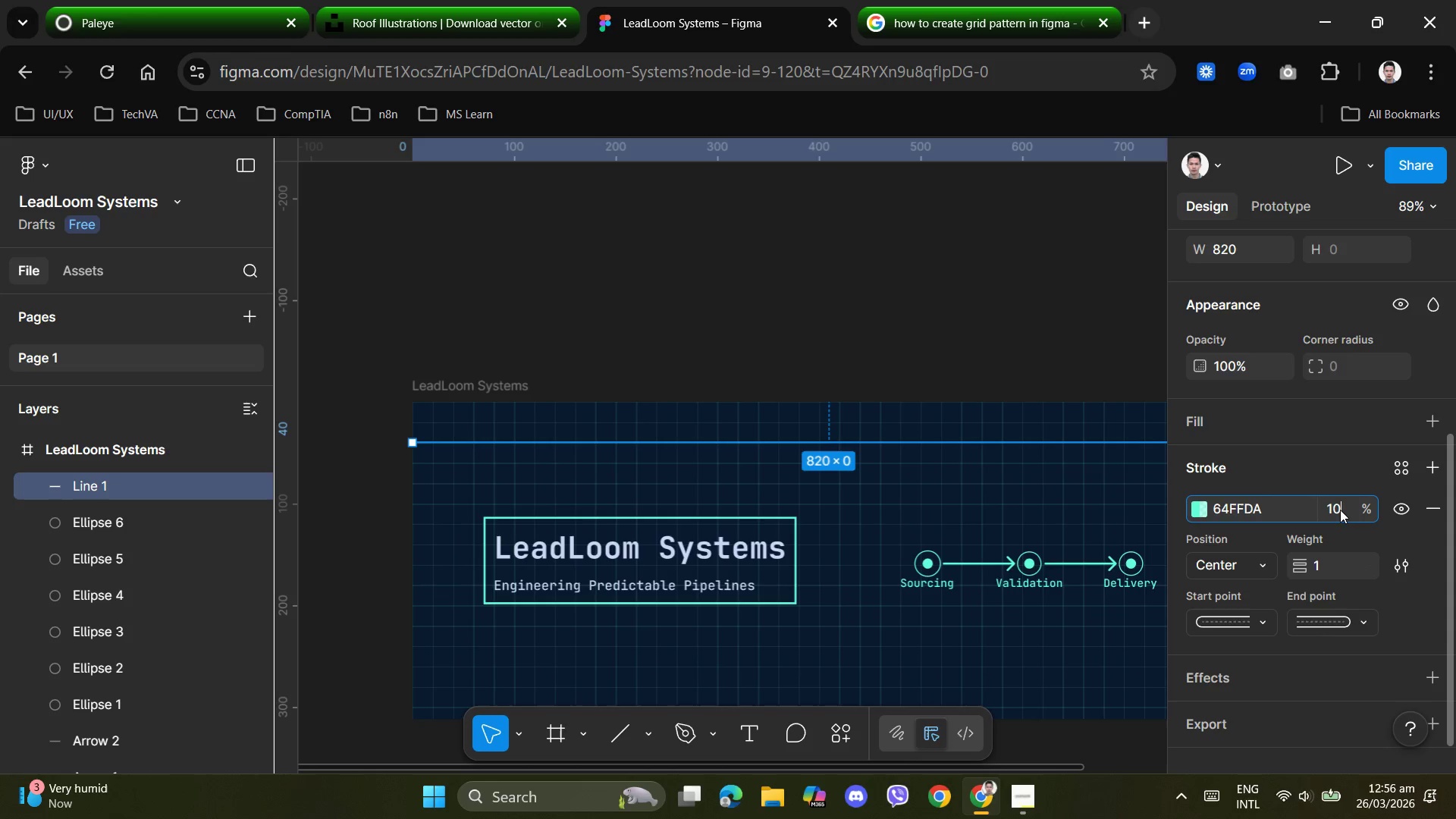 
key(Numpad0)
 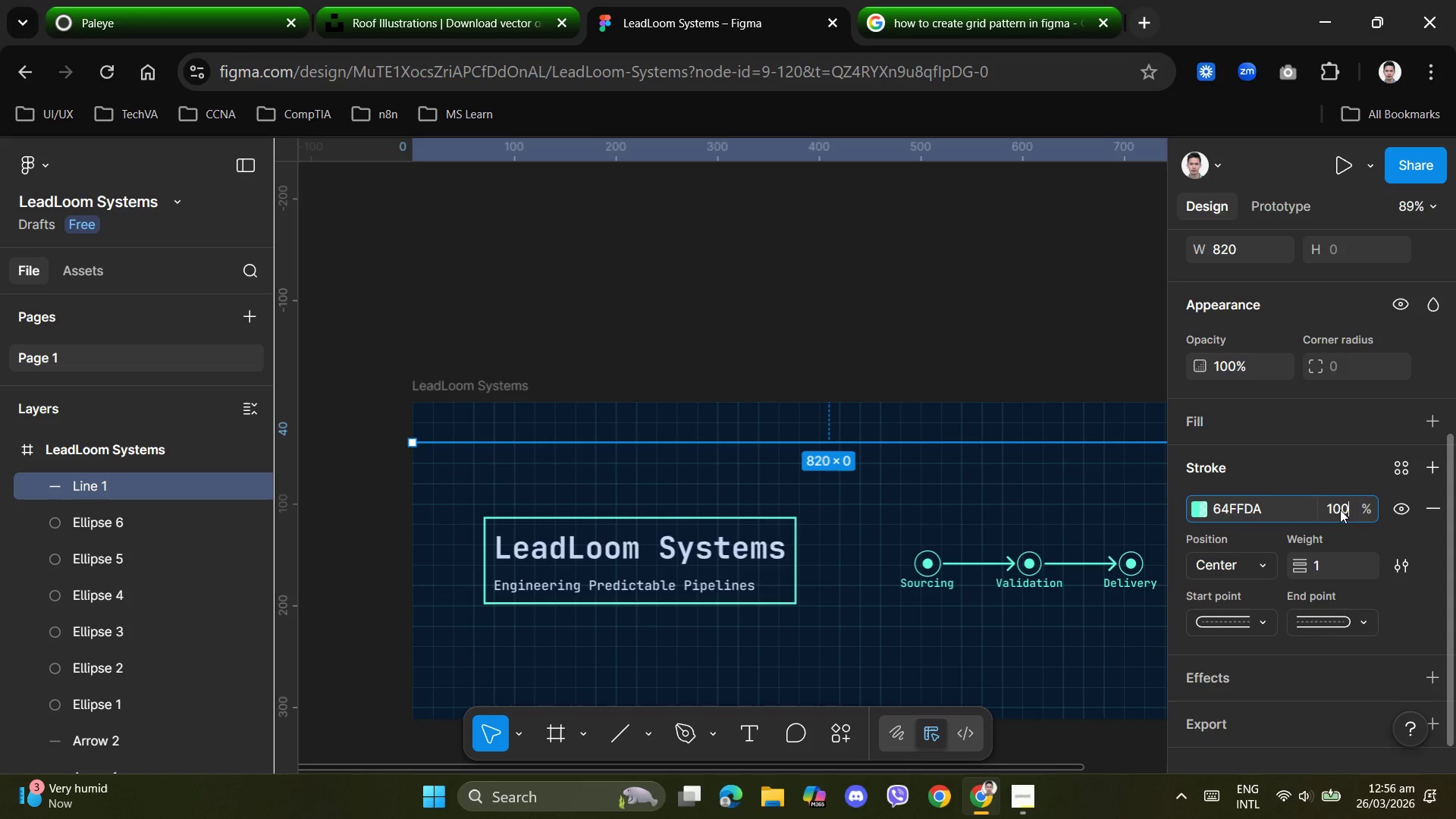 
key(Numpad0)
 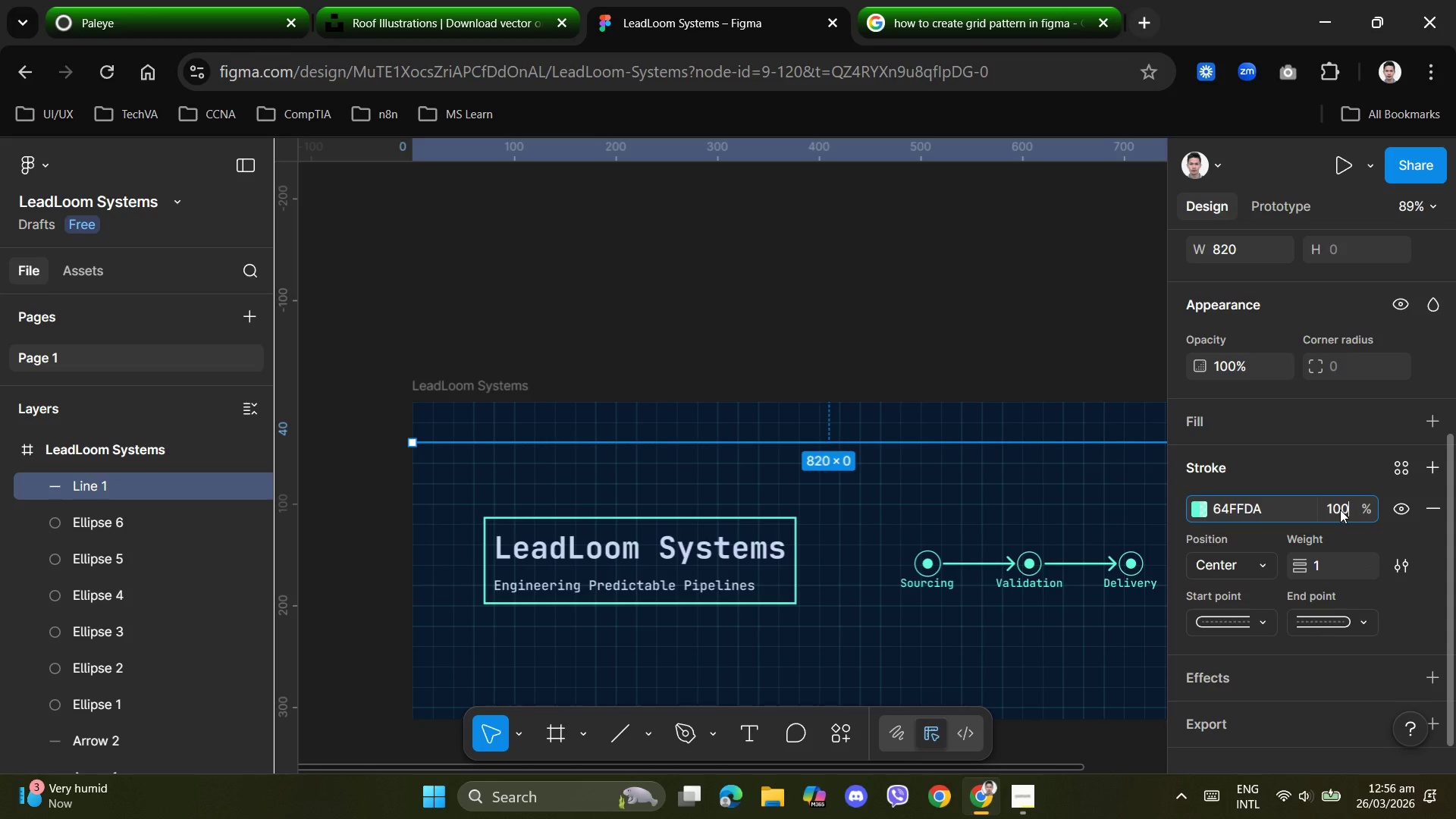 
key(NumpadEnter)
 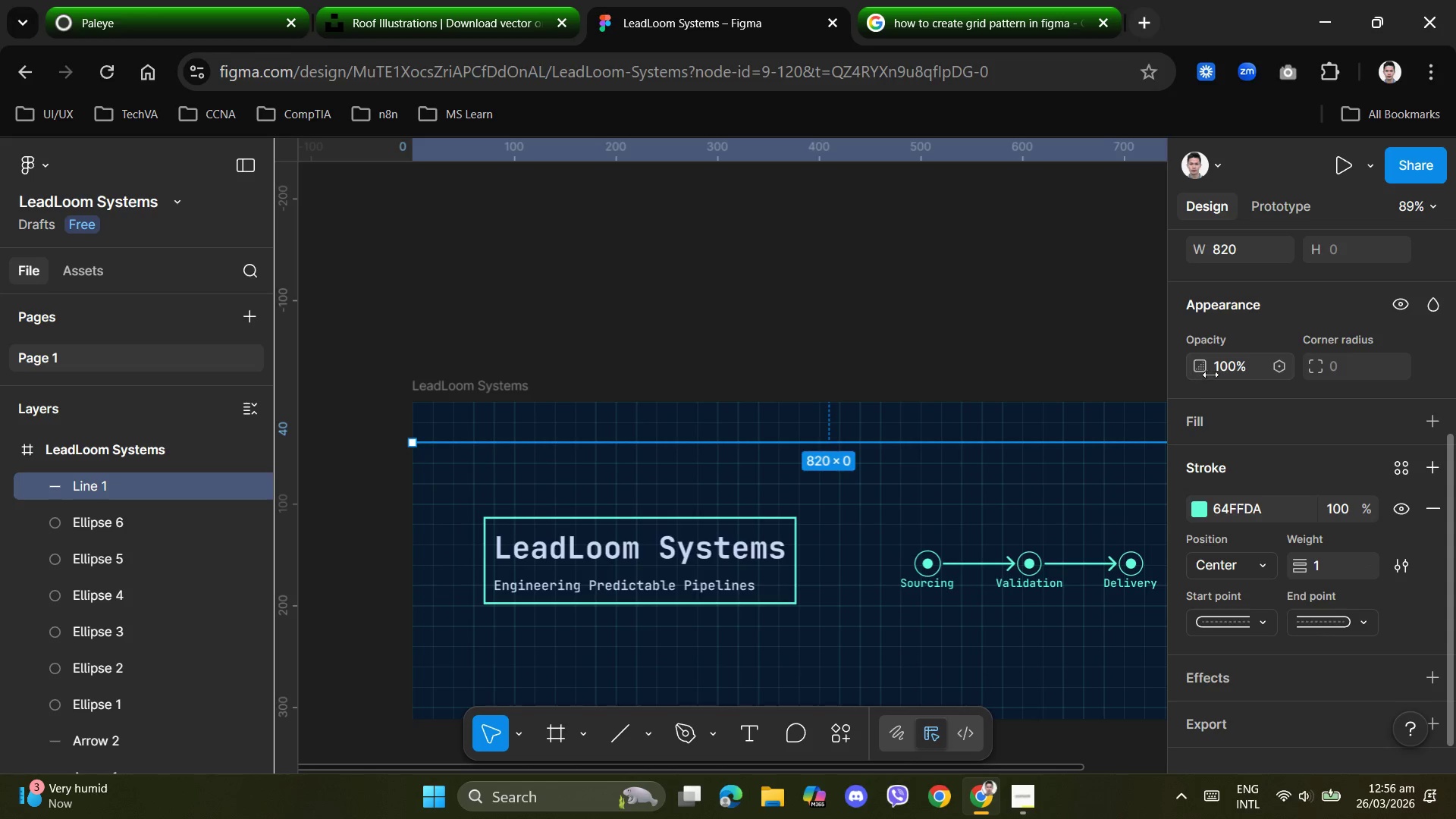 
left_click([1227, 366])
 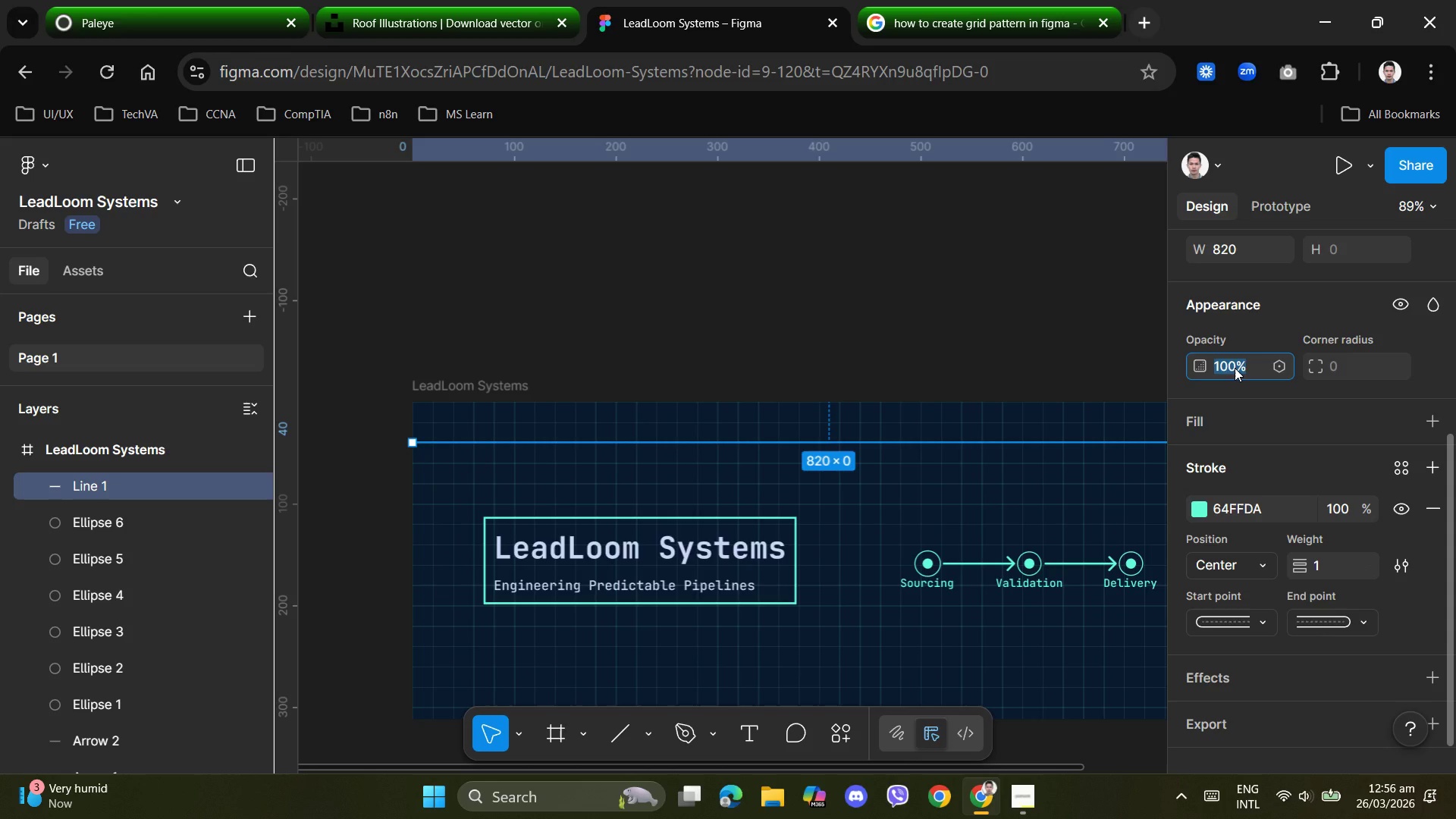 
key(Numpad1)
 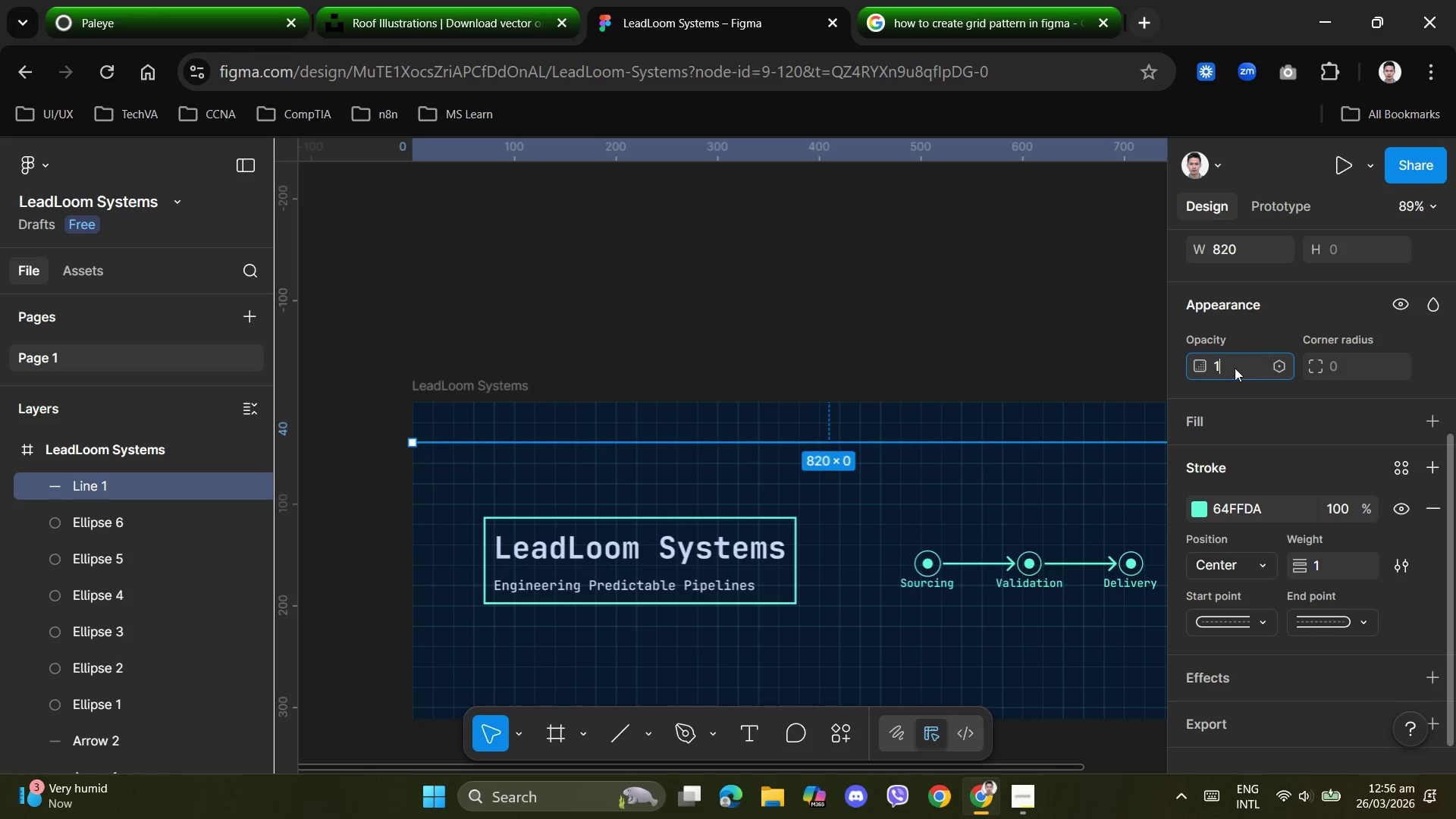 
key(Backspace)
 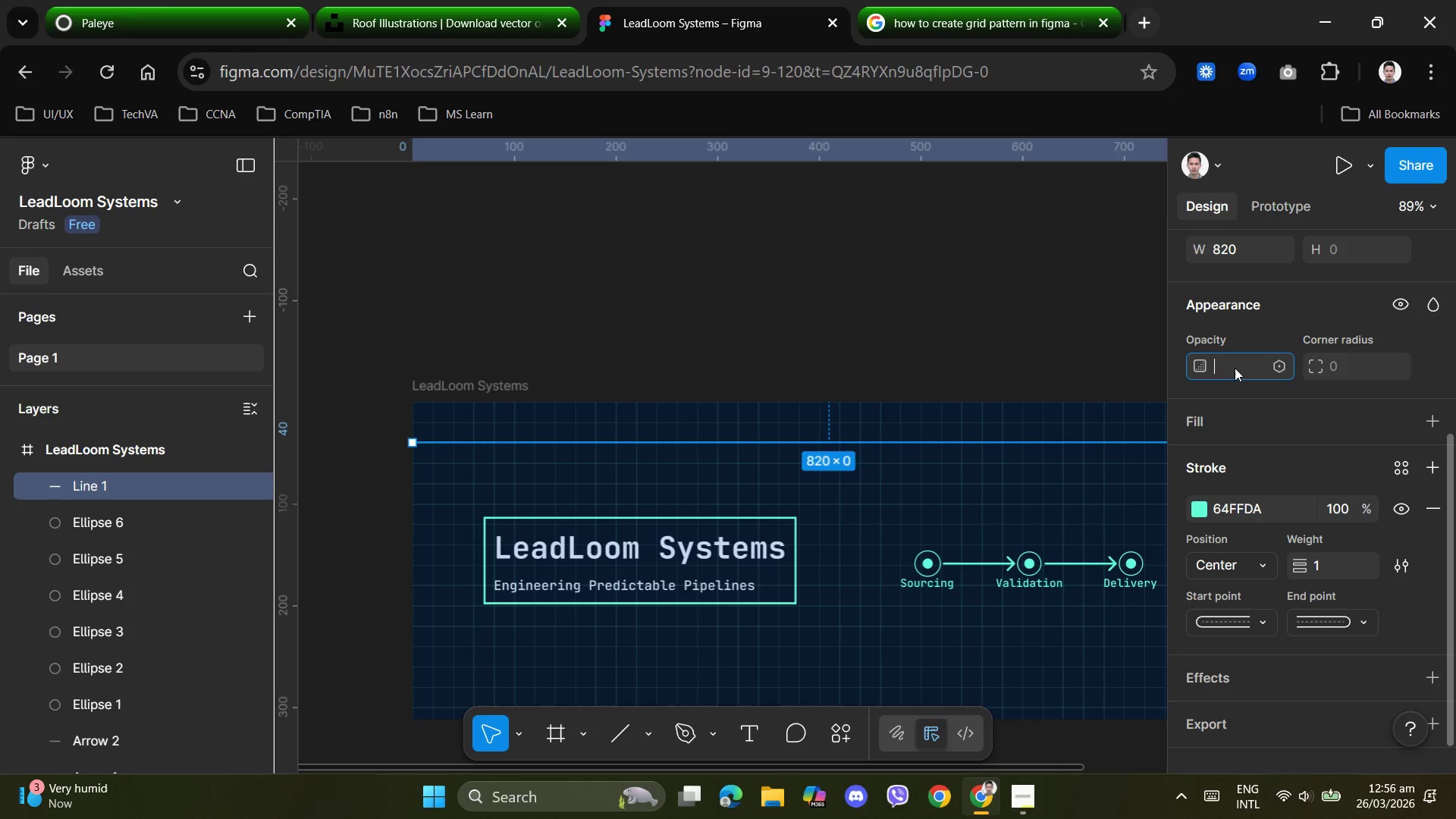 
key(Numpad5)
 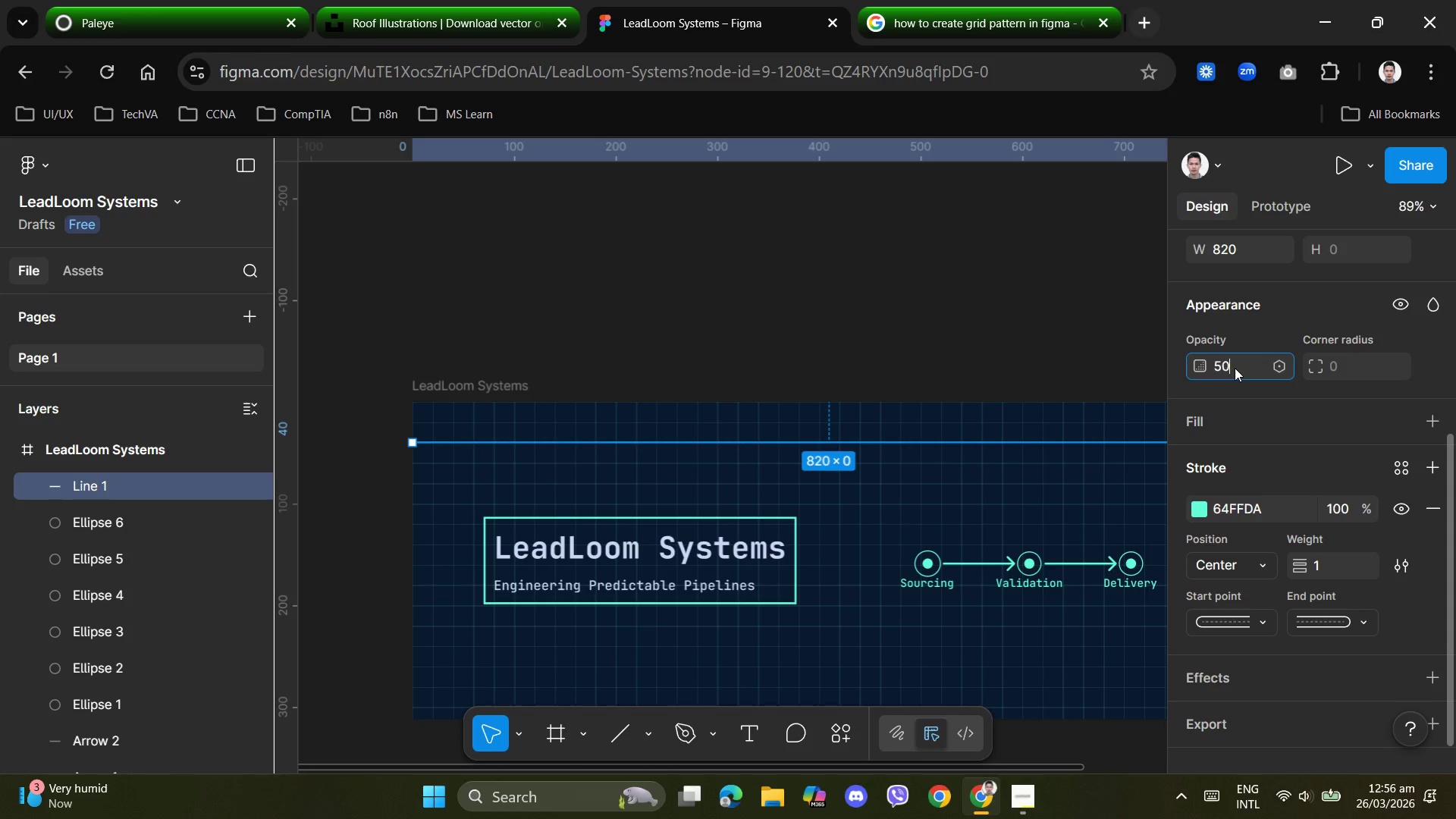 
key(Numpad0)
 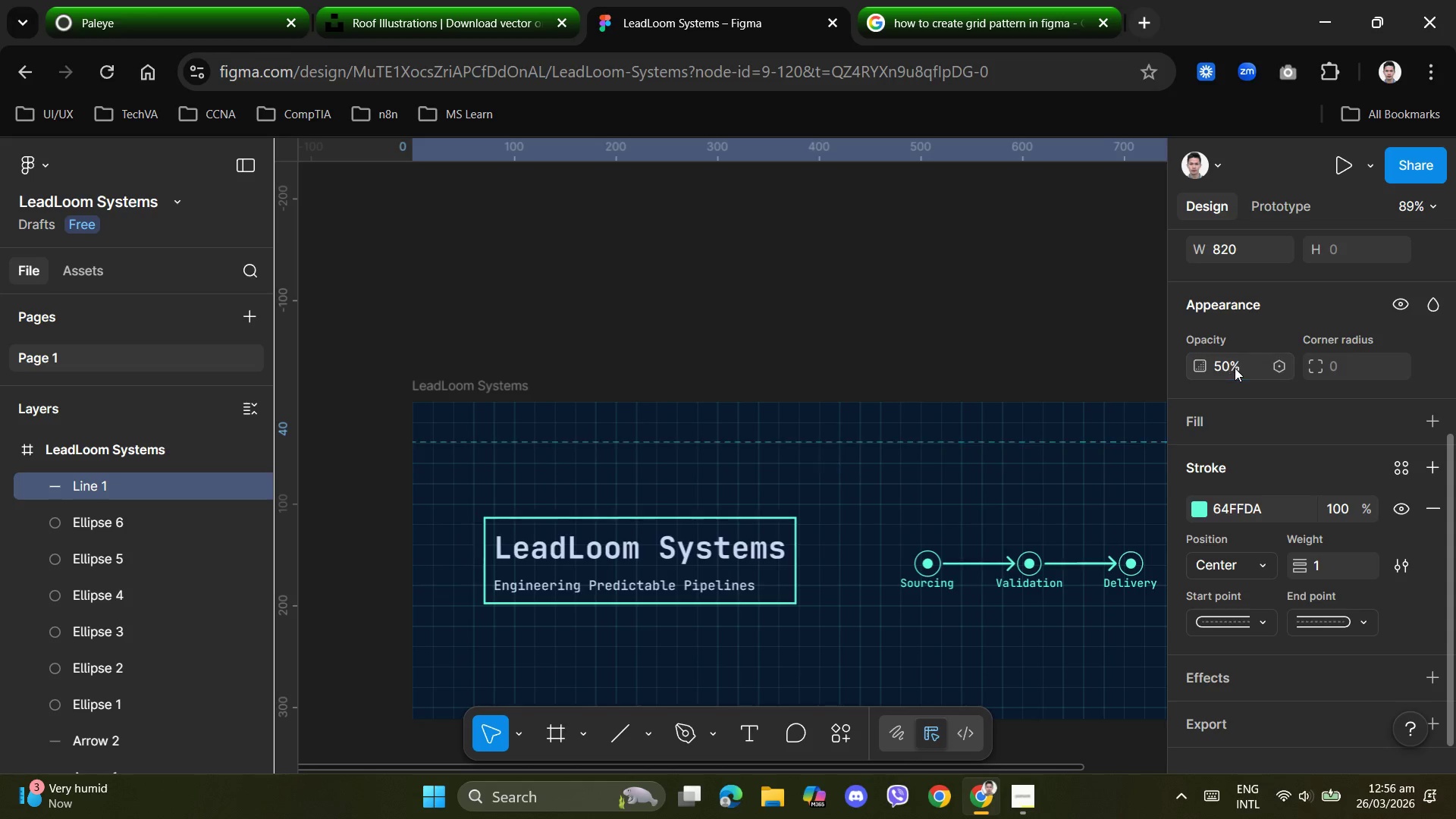 
key(NumpadEnter)
 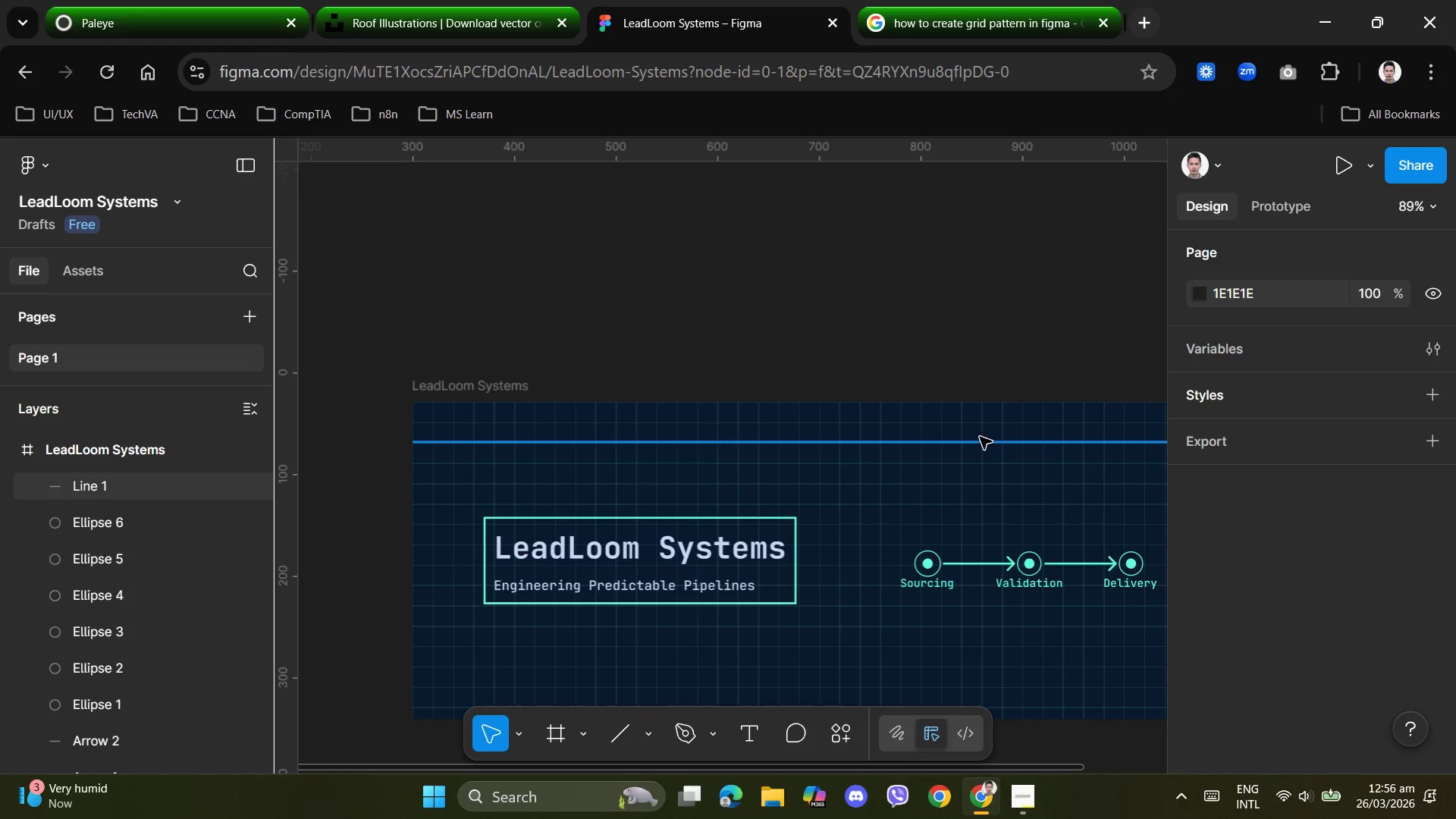 
wait(7.89)
 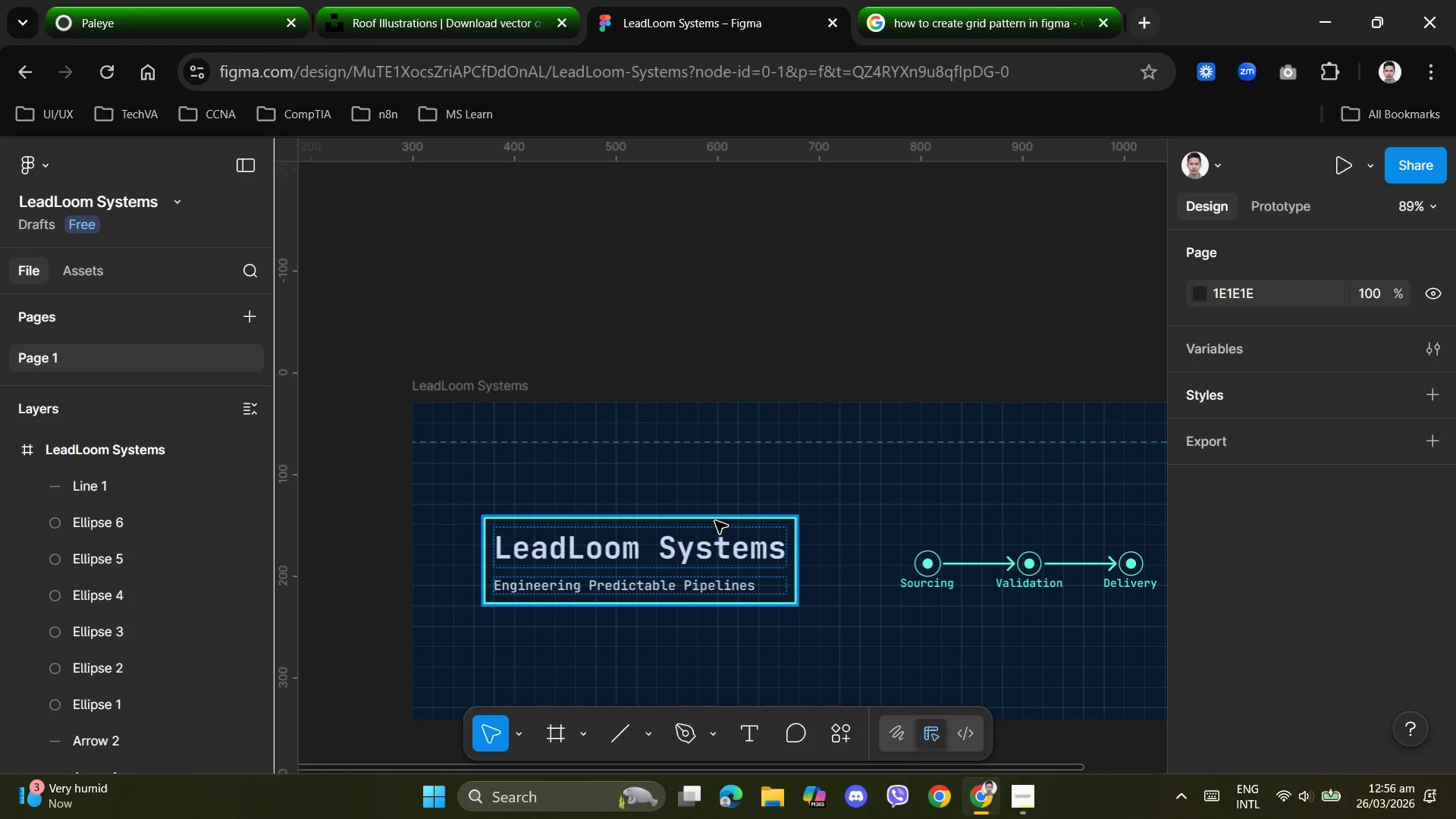 
left_click([976, 442])
 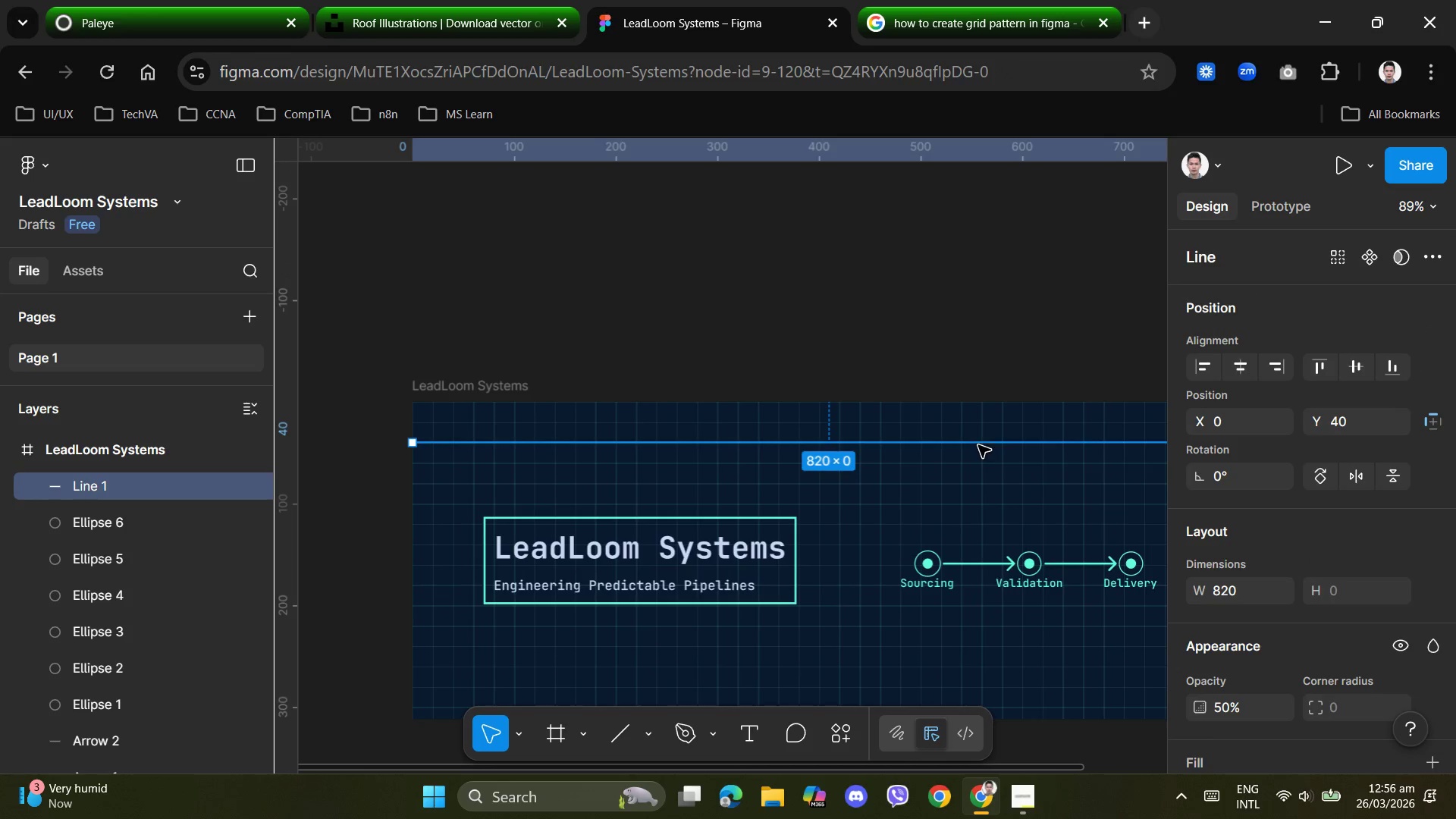 
left_click_drag(start_coordinate=[978, 444], to_coordinate=[979, 566])
 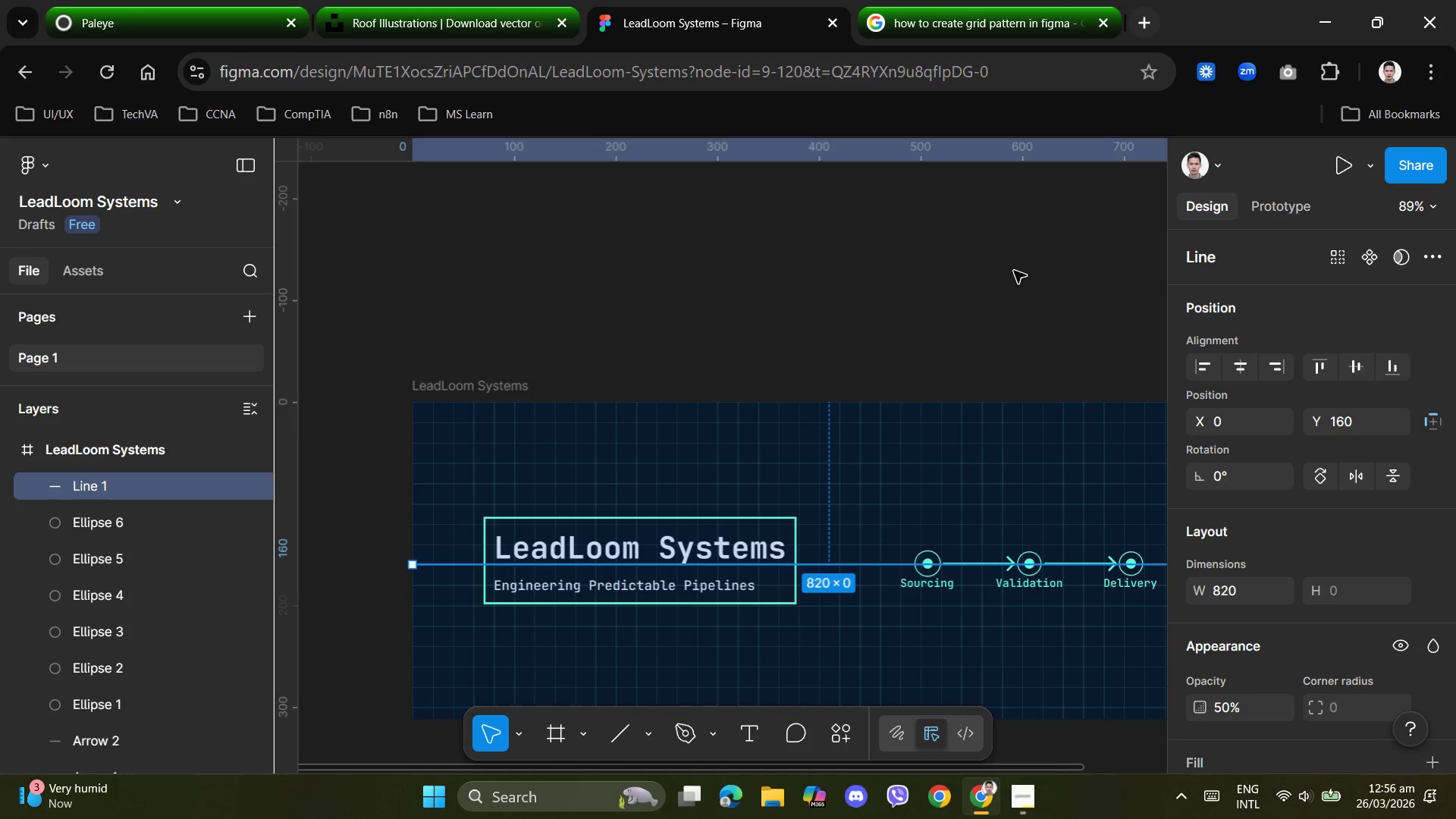 
left_click([1014, 271])
 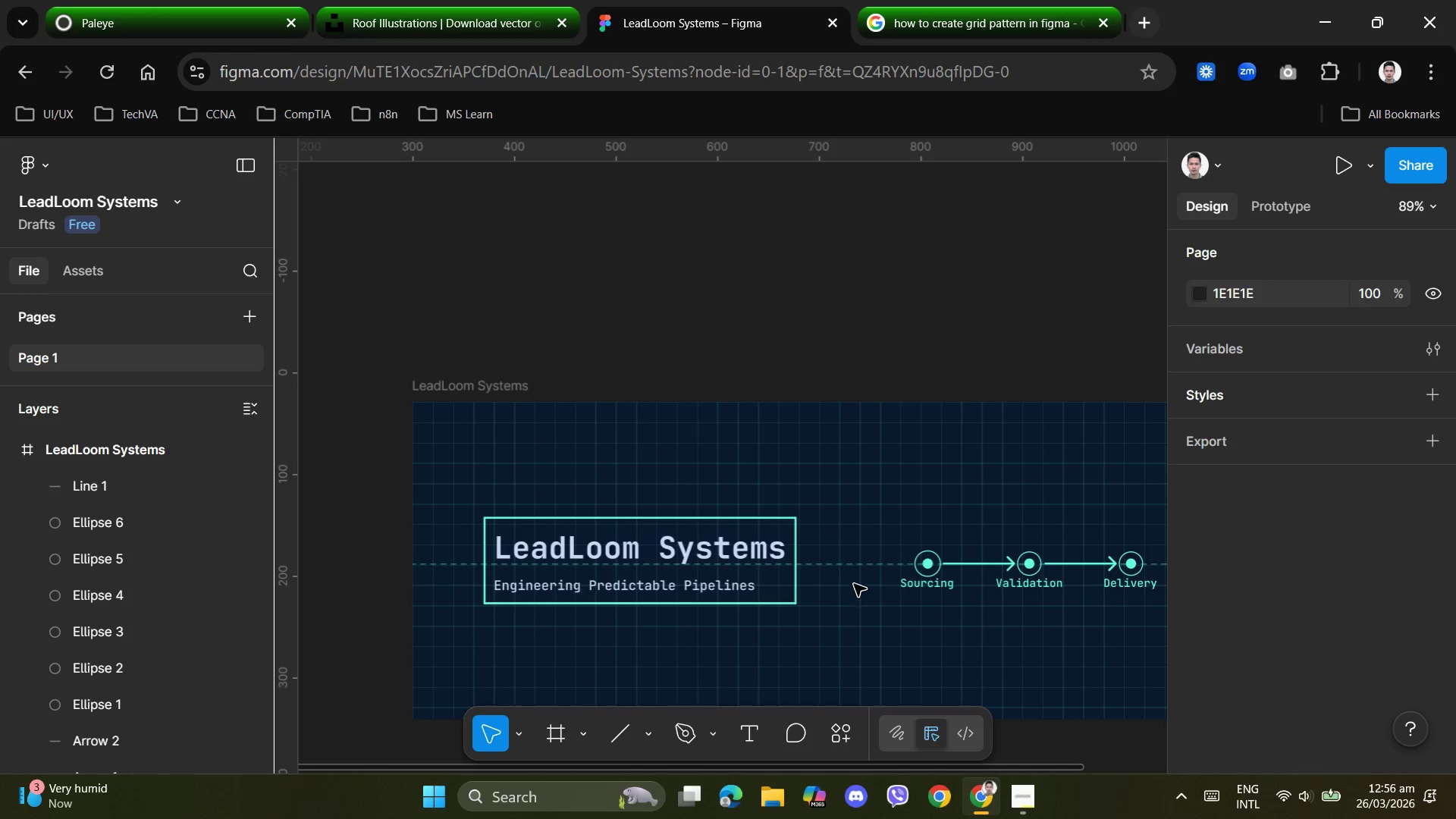 
left_click([858, 566])
 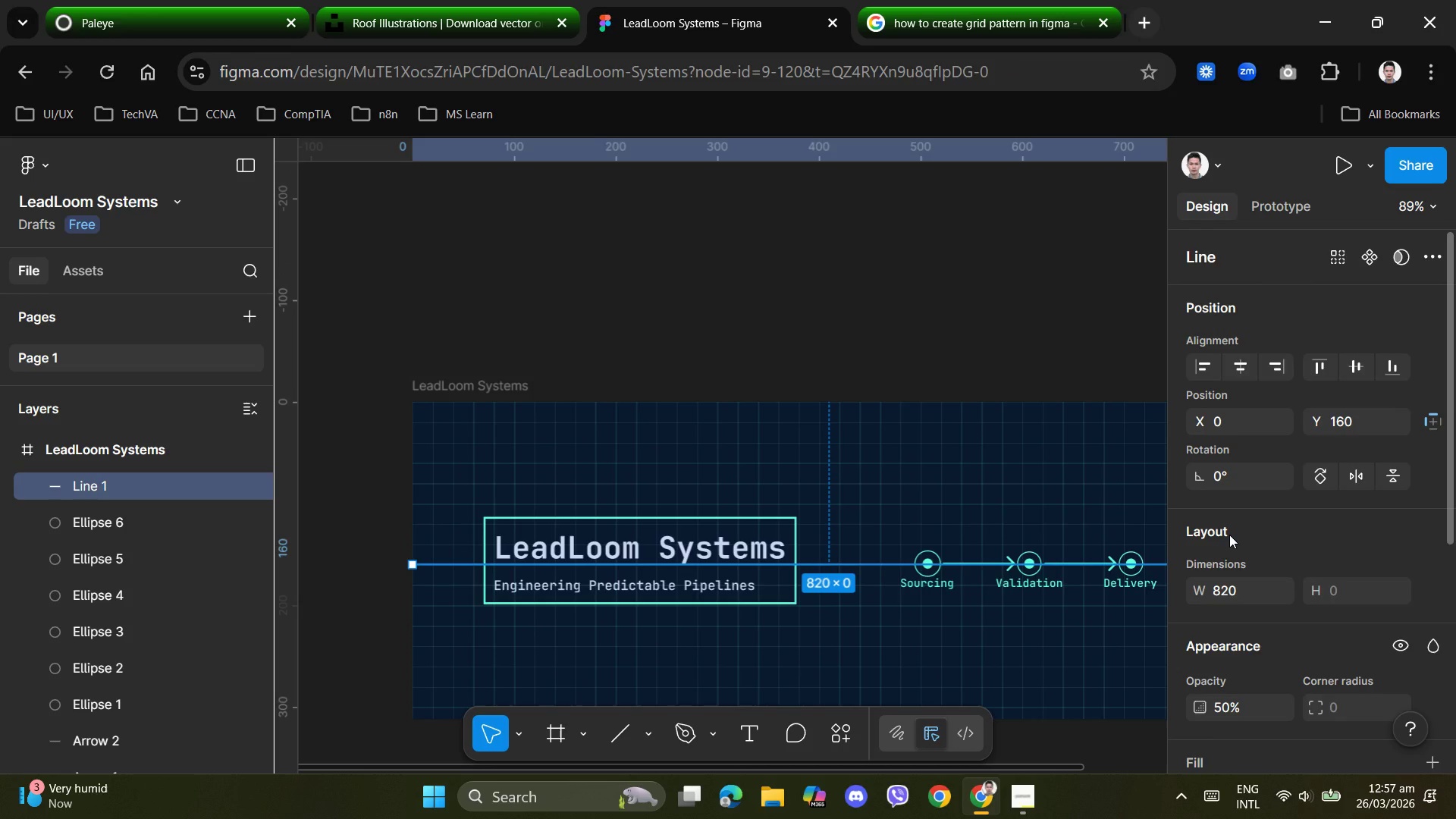 
scroll: coordinate [1230, 535], scroll_direction: down, amount: 2.0
 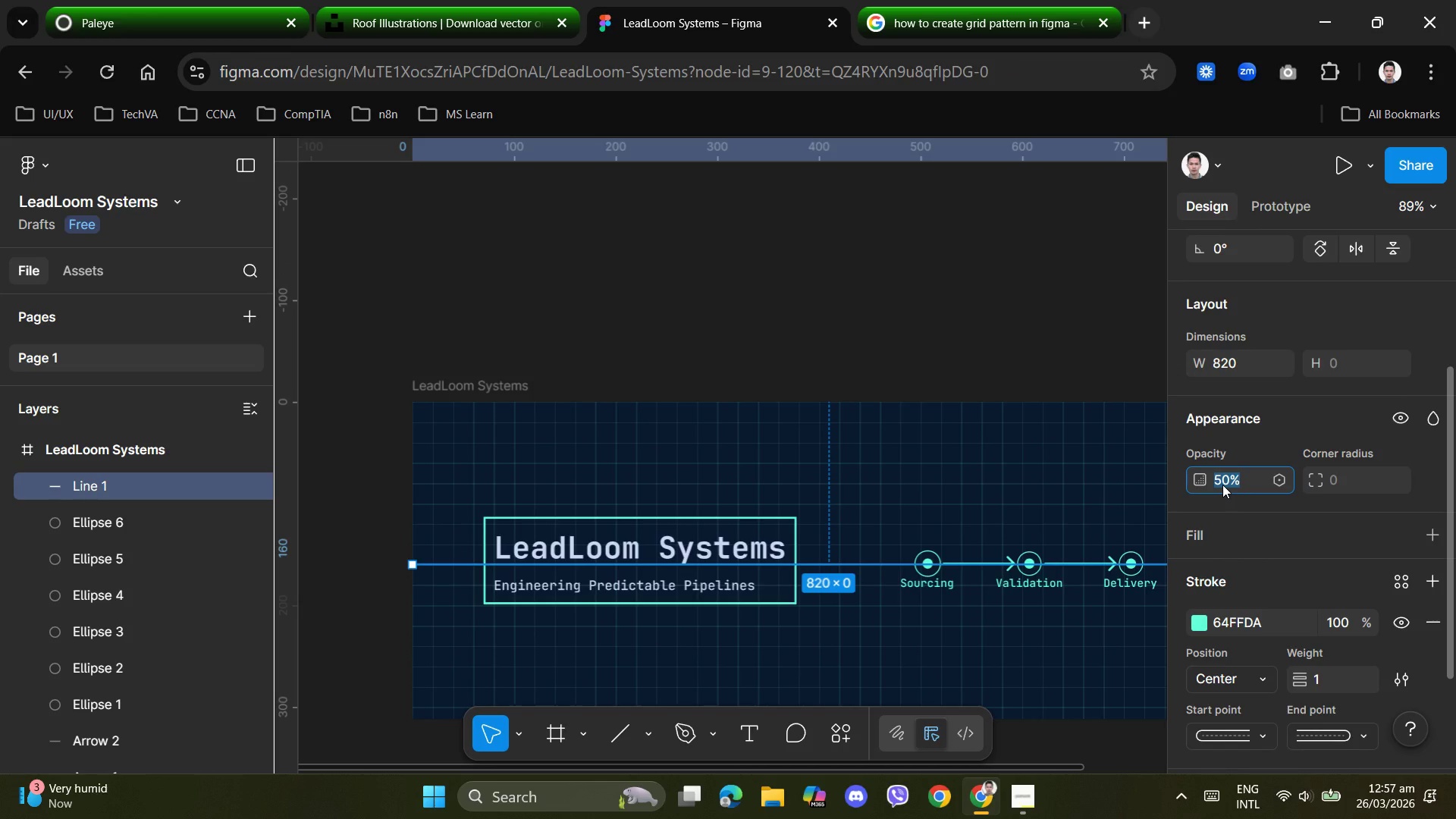 
key(Numpad1)
 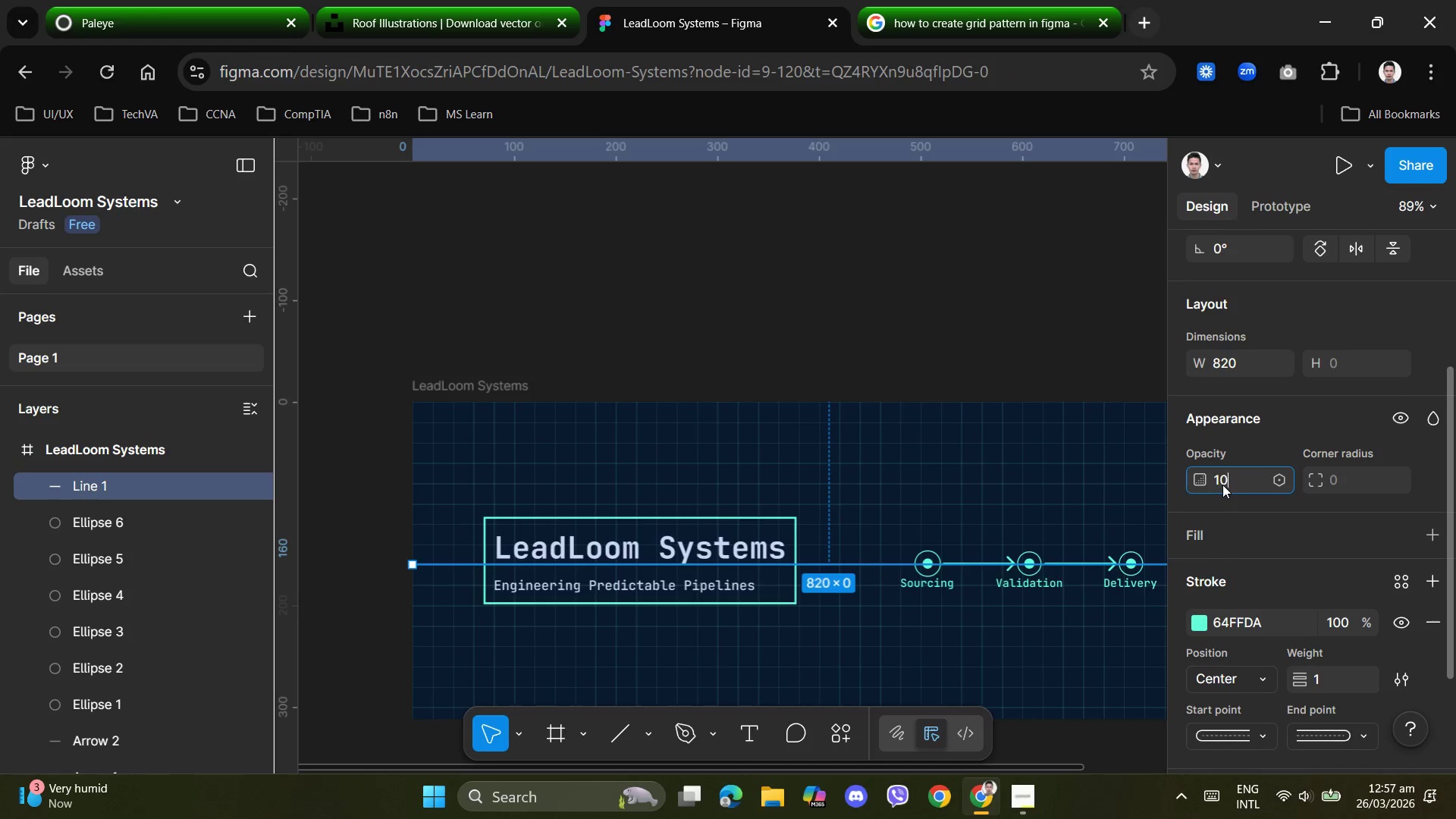 
key(Numpad0)
 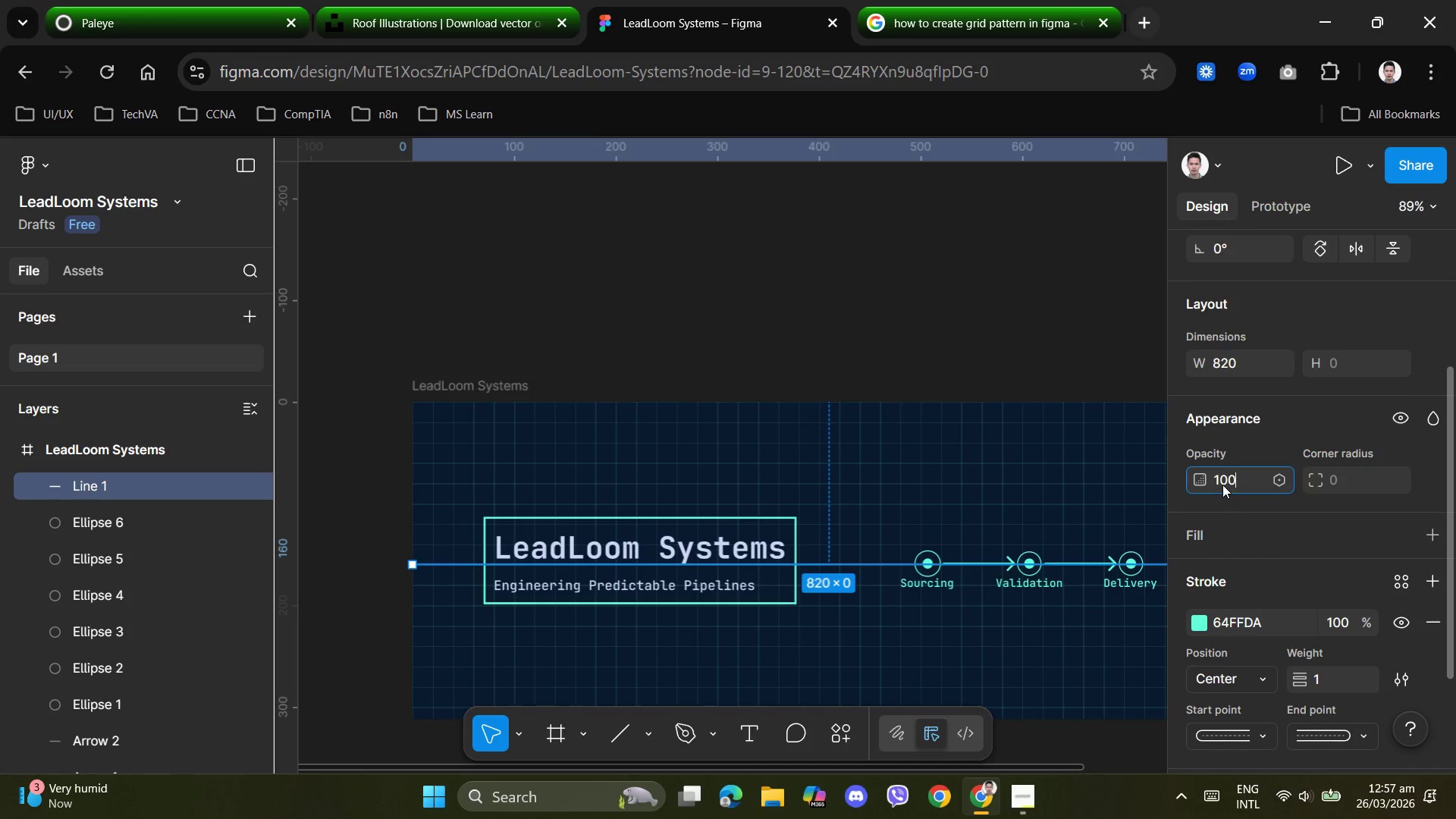 
key(Numpad0)
 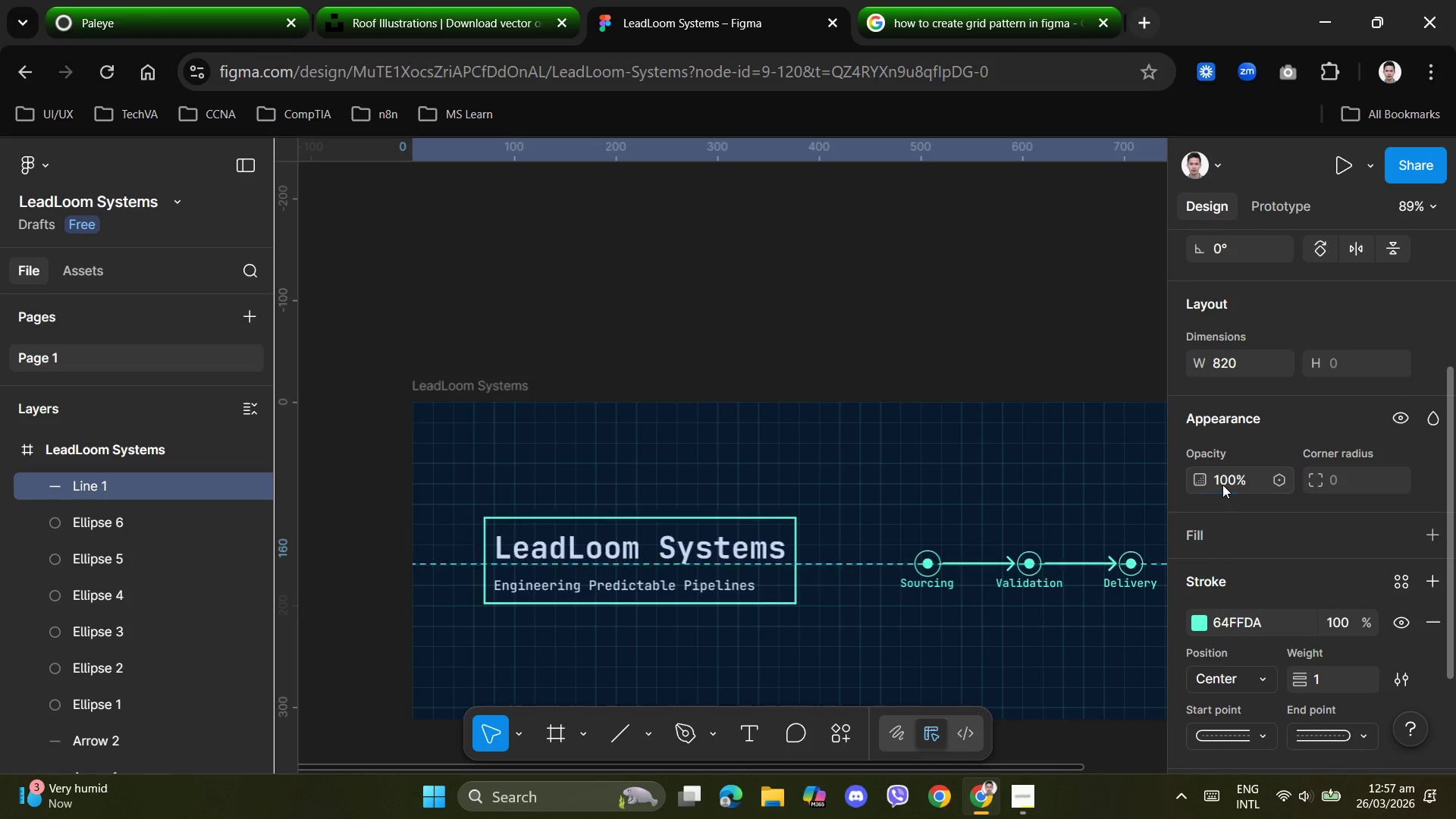 
key(NumpadEnter)
 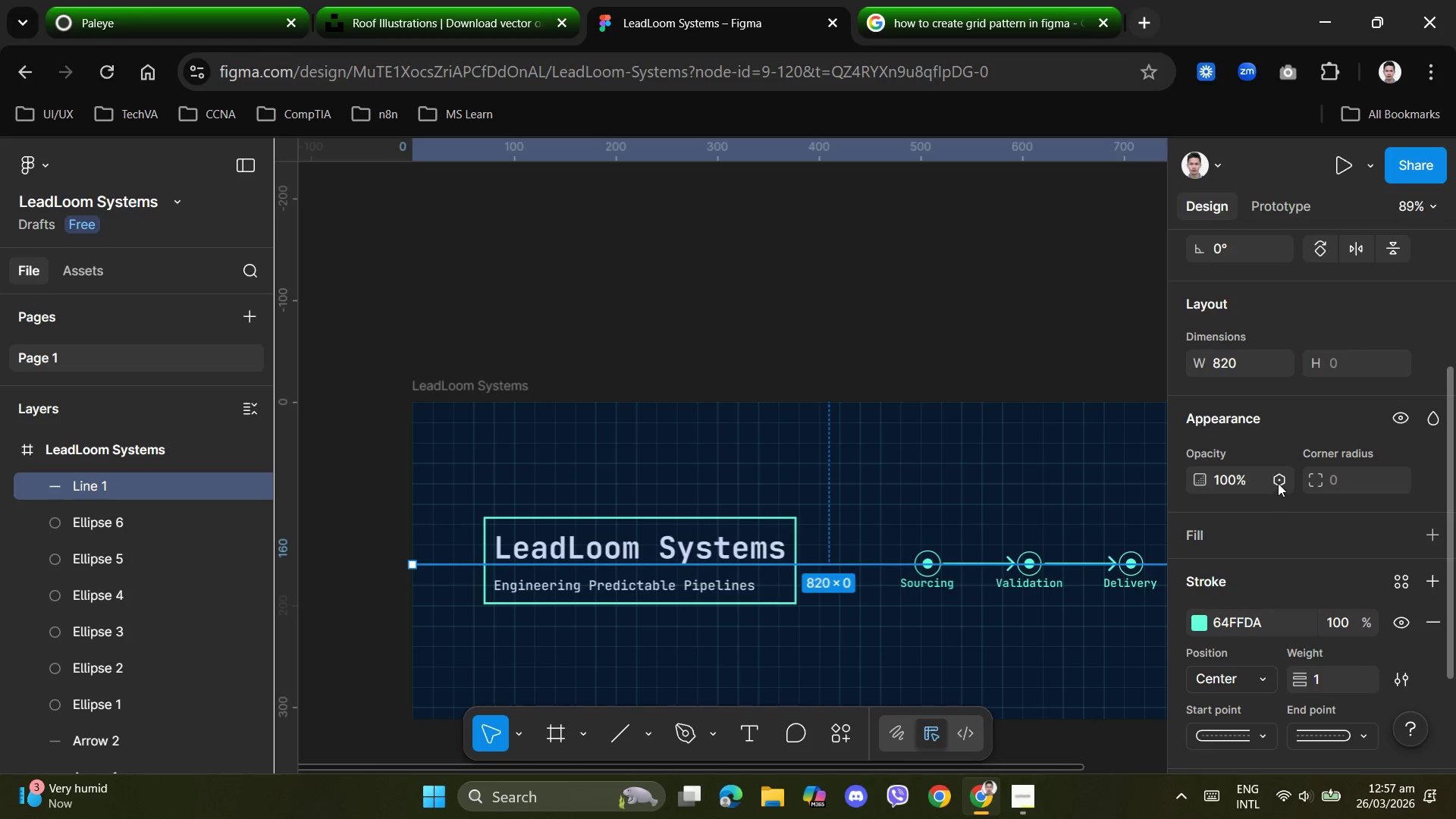 
left_click([1280, 481])
 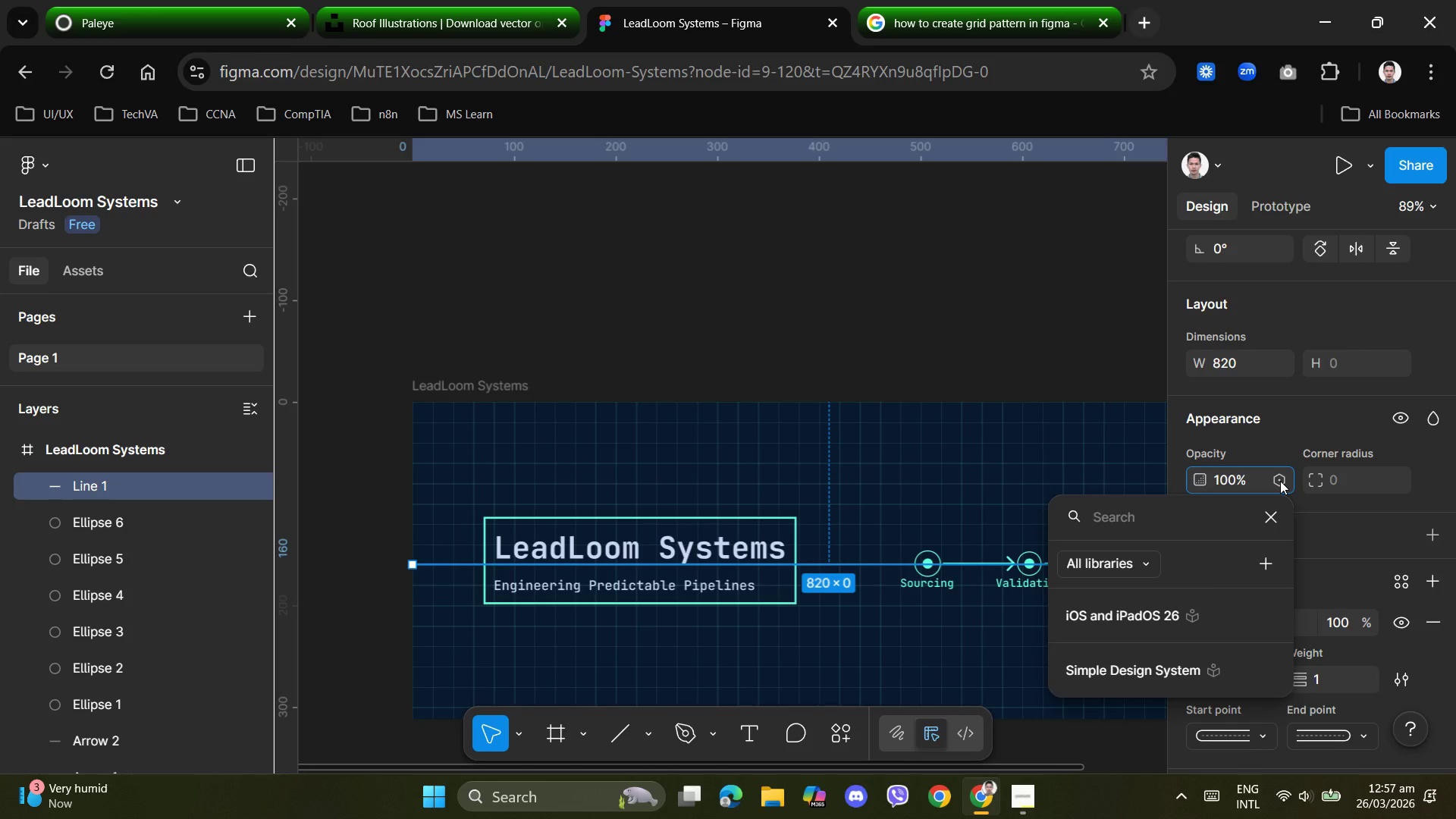 
left_click([1280, 481])
 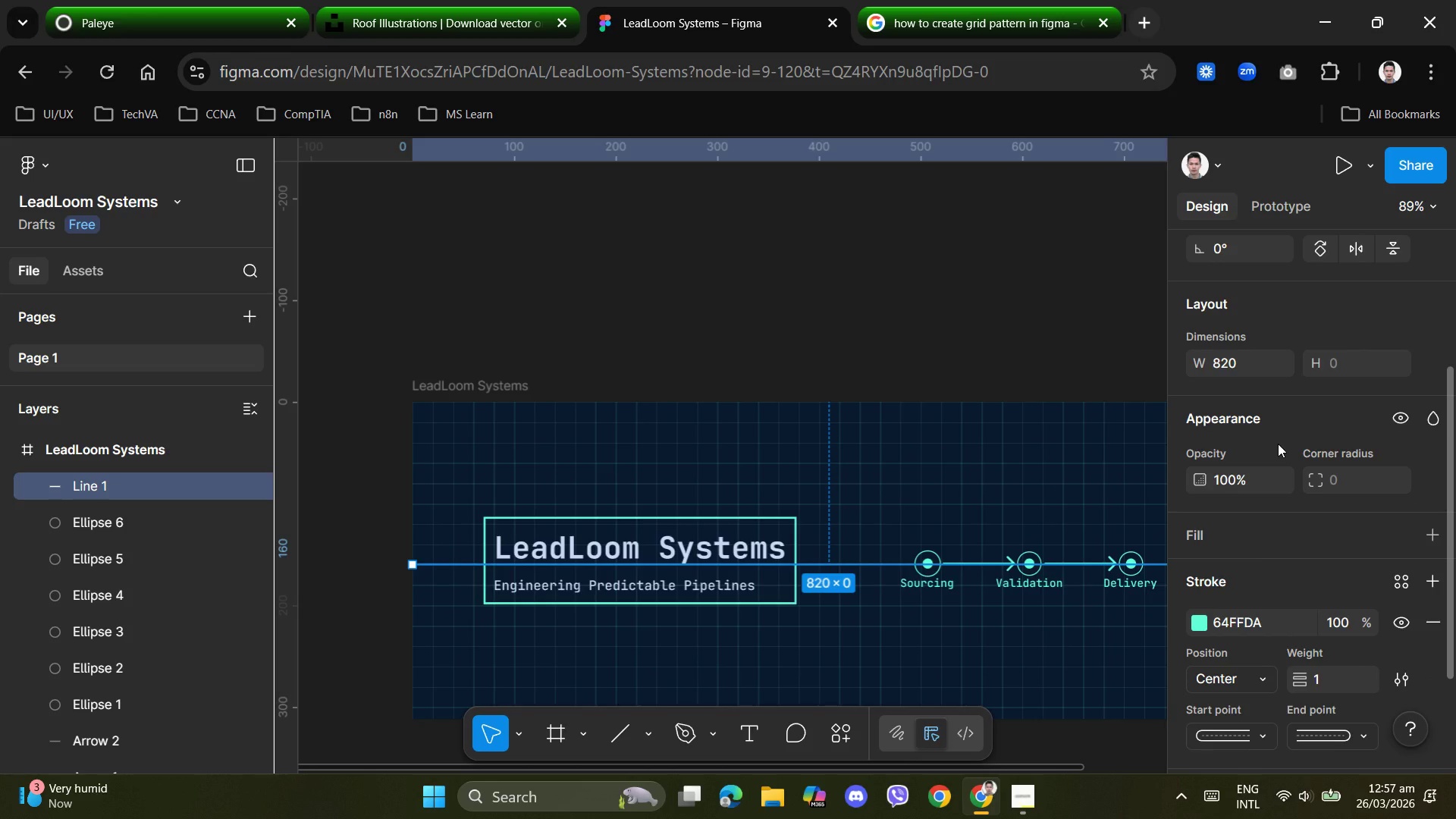 
wait(5.78)
 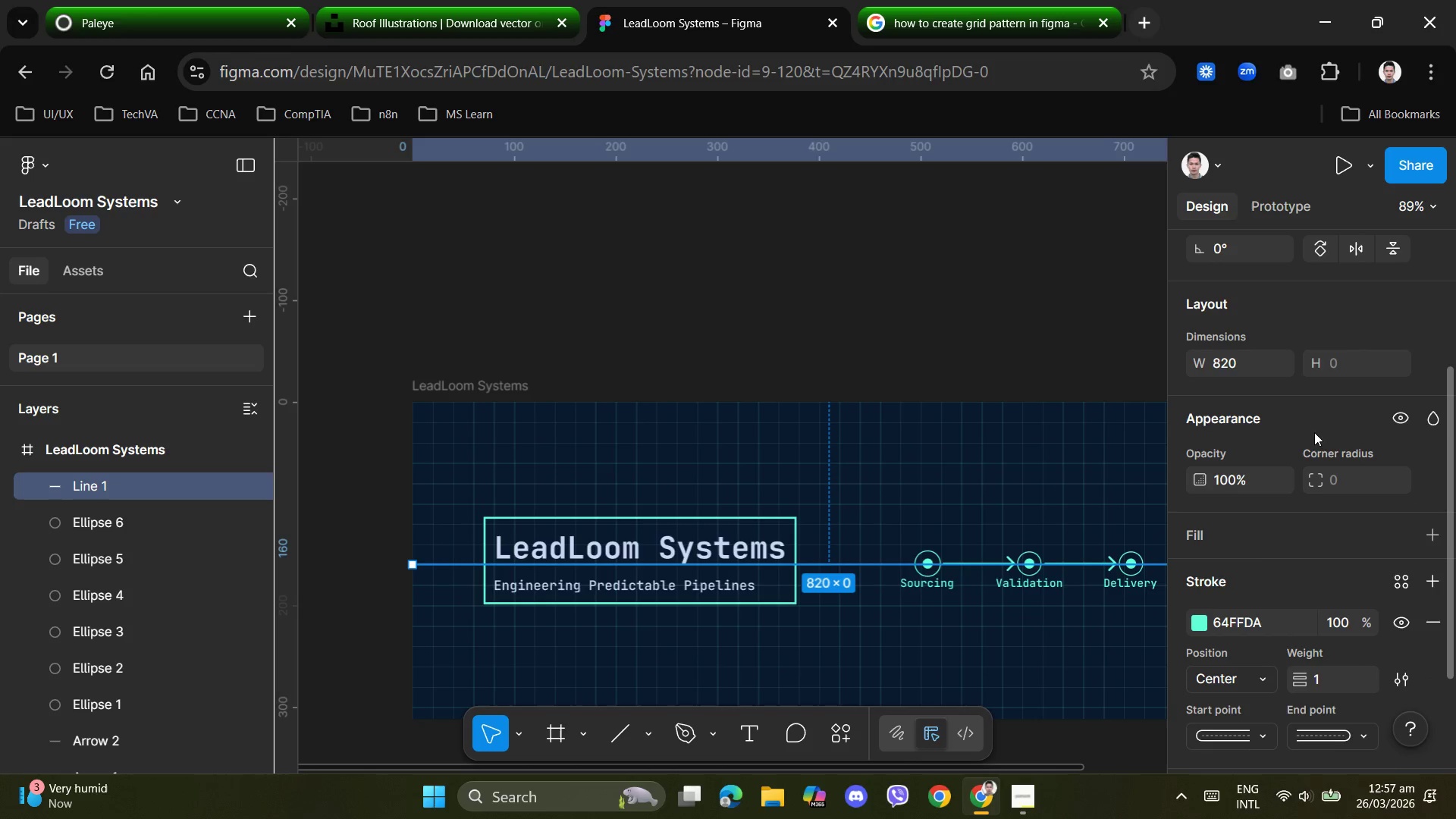 
scroll: coordinate [1310, 517], scroll_direction: down, amount: 3.0
 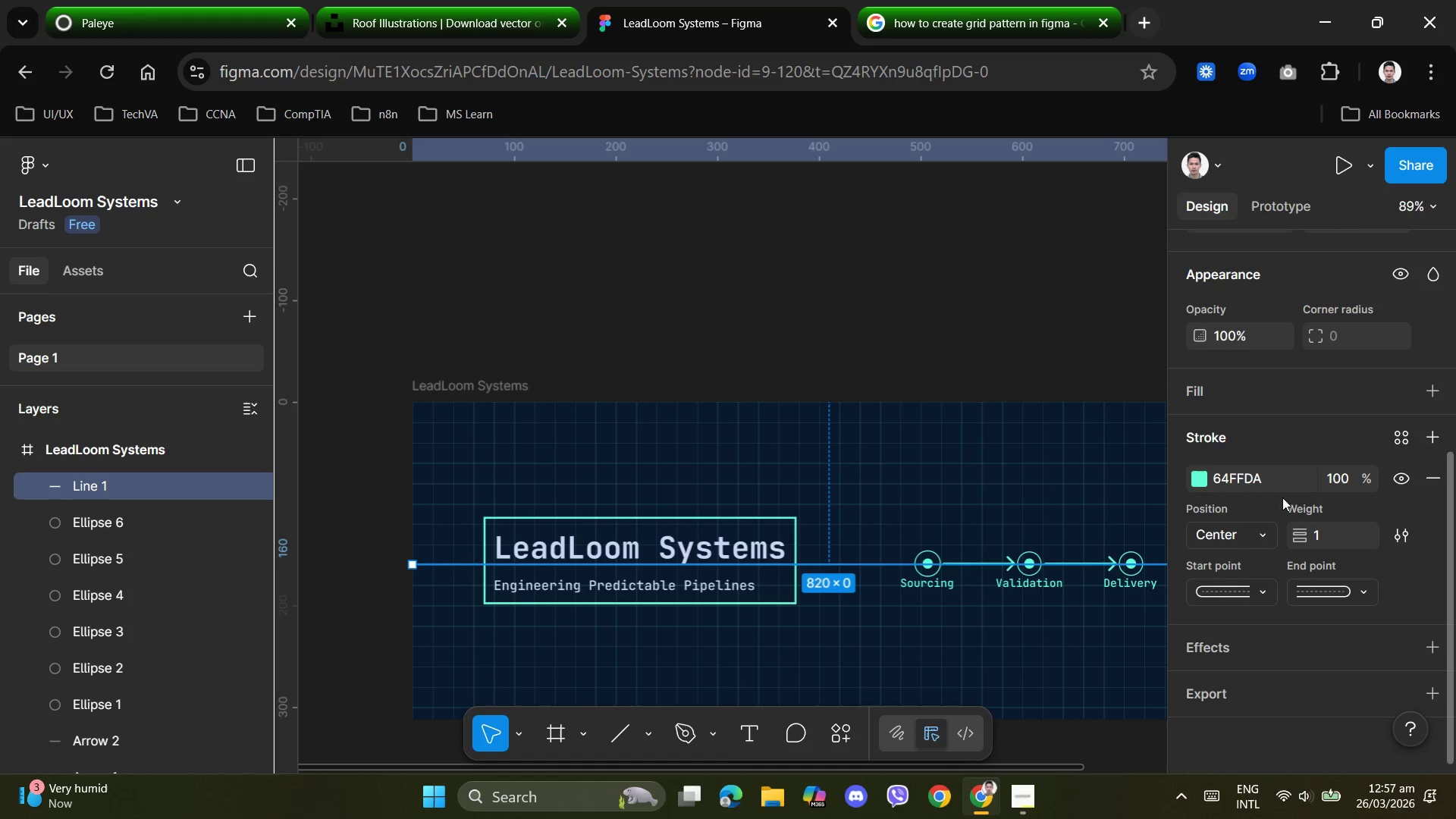 
left_click([1341, 483])
 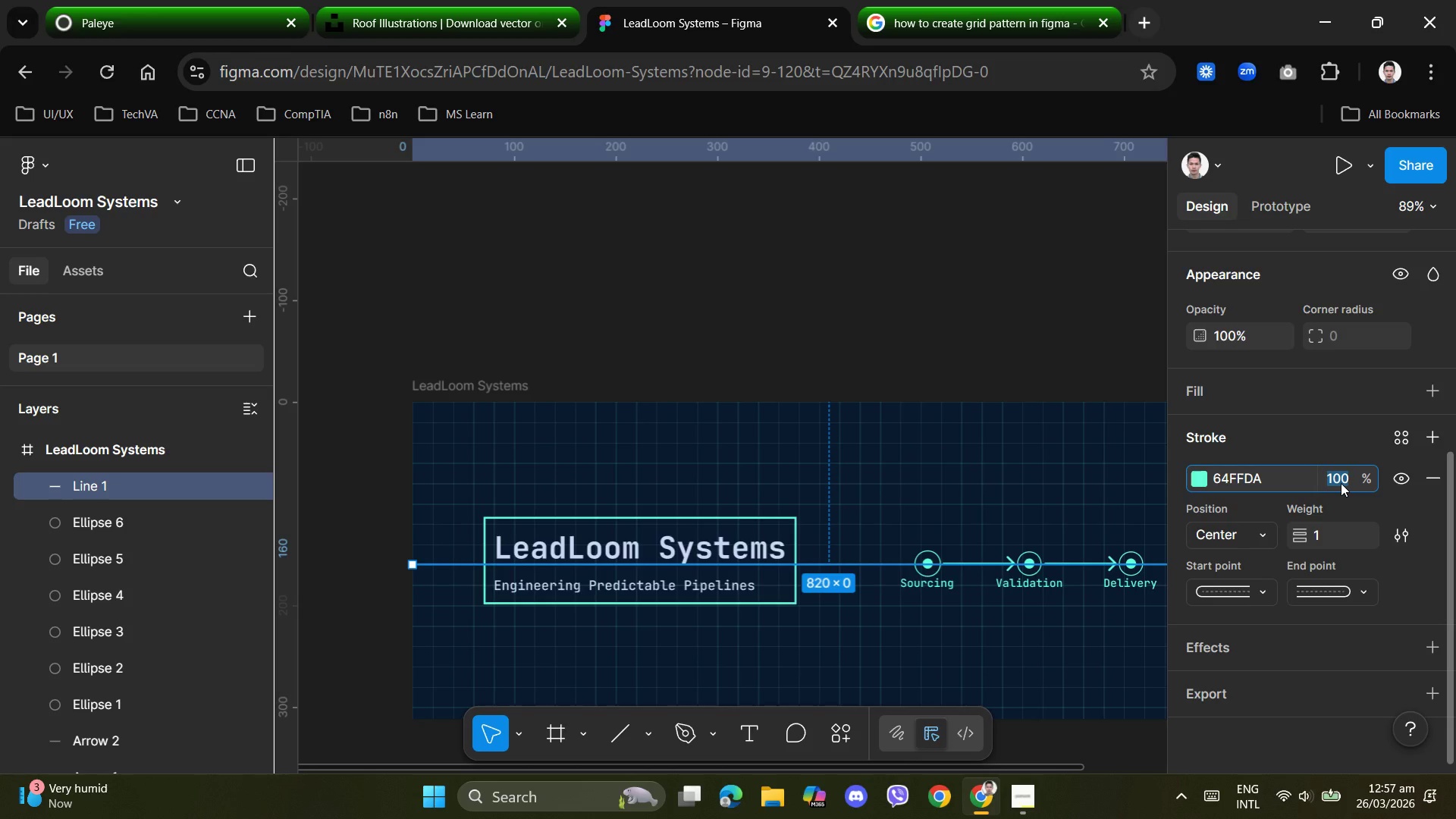 
key(Numpad2)
 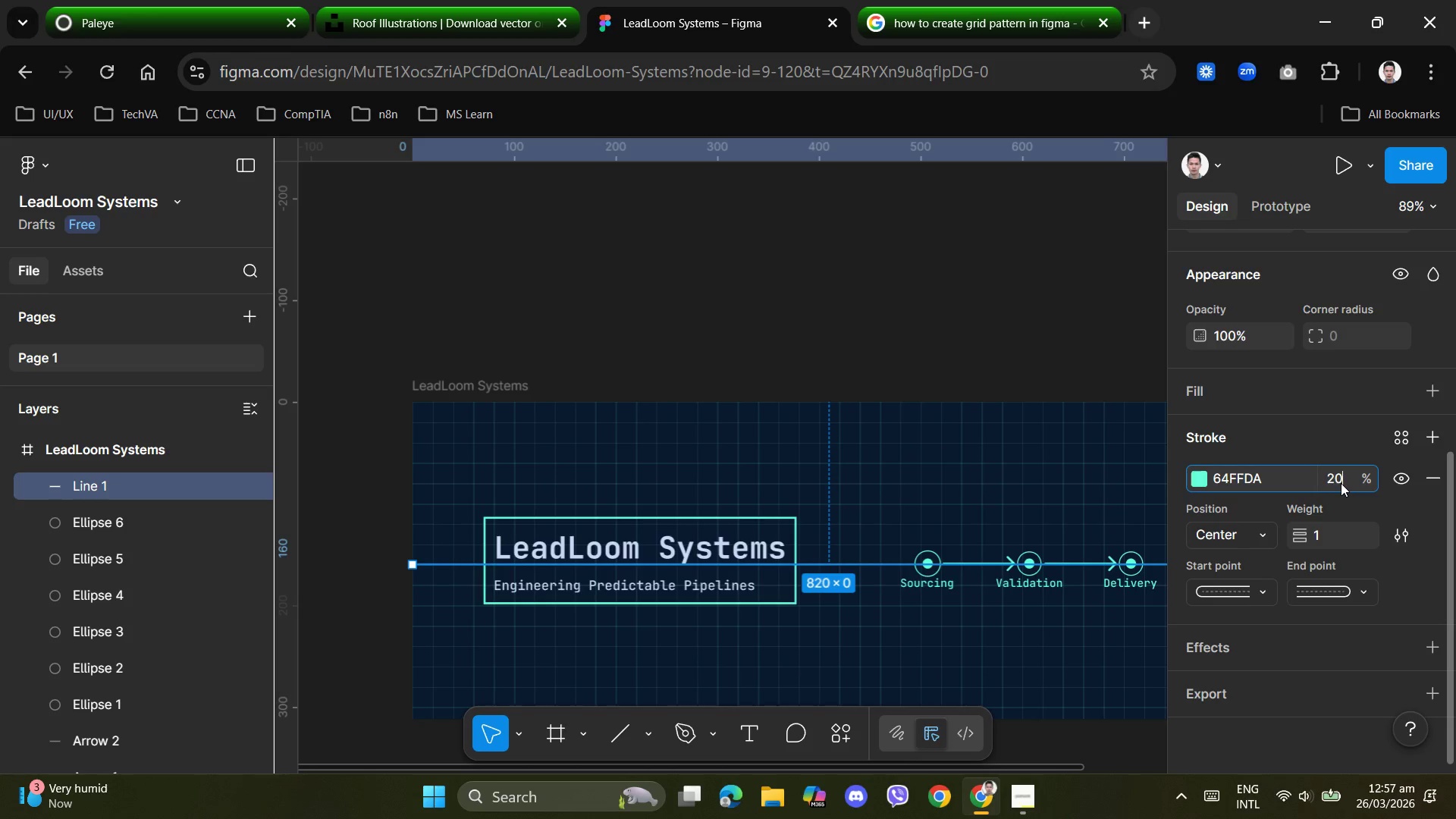 
key(Numpad0)
 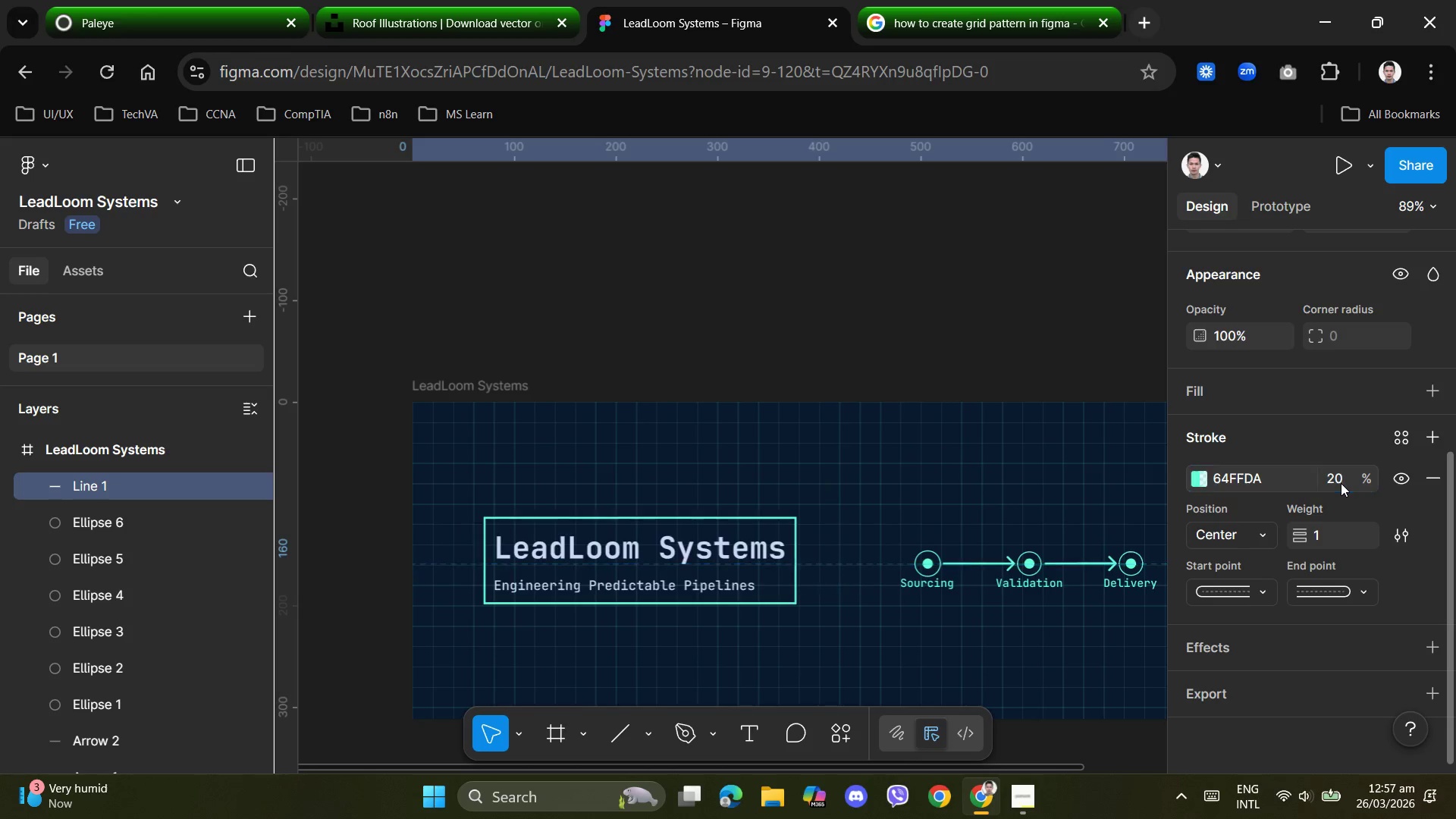 
key(NumpadEnter)
 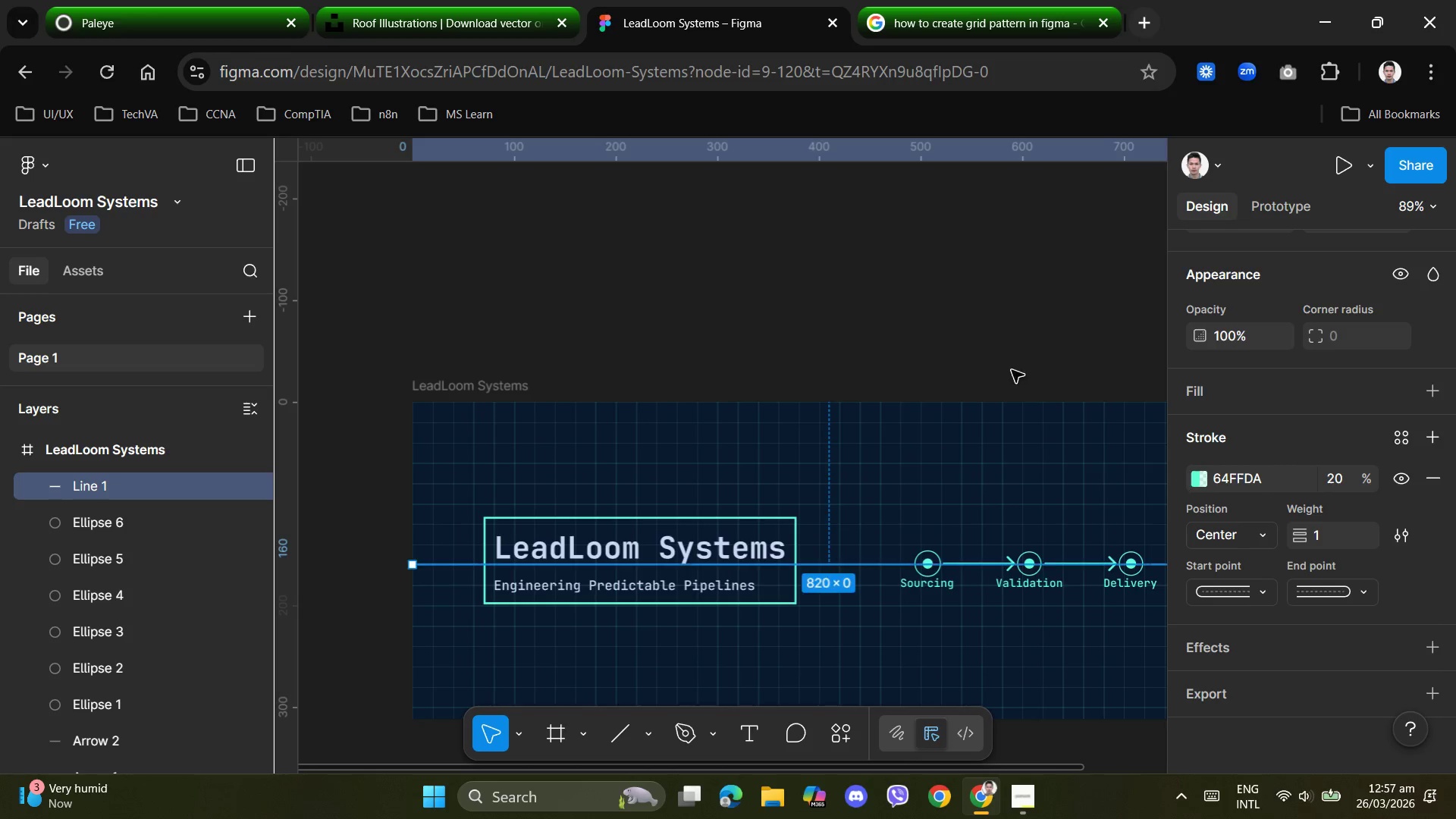 
left_click([893, 254])
 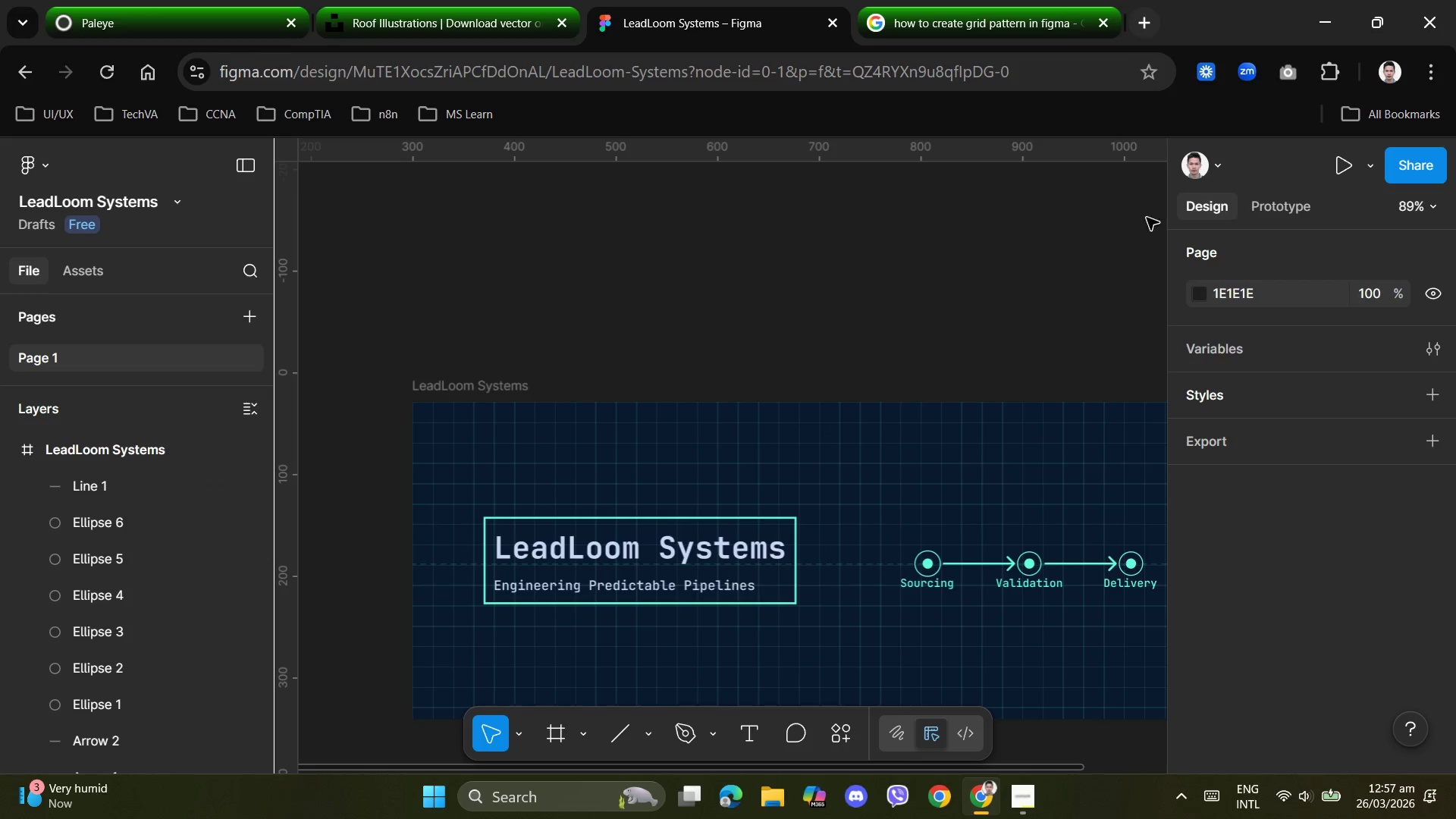 
left_click([1332, 176])
 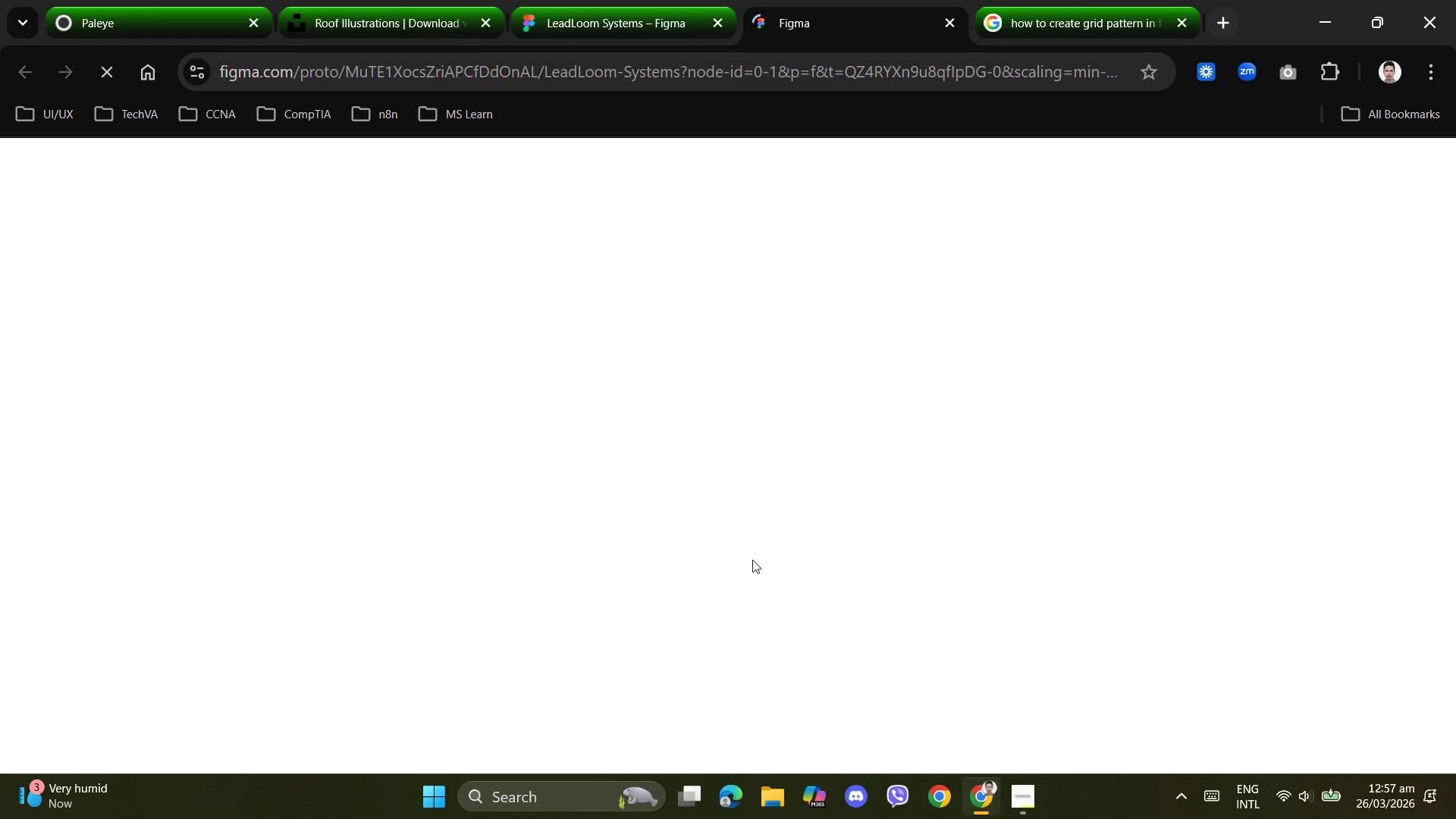 
left_click([1025, 802])